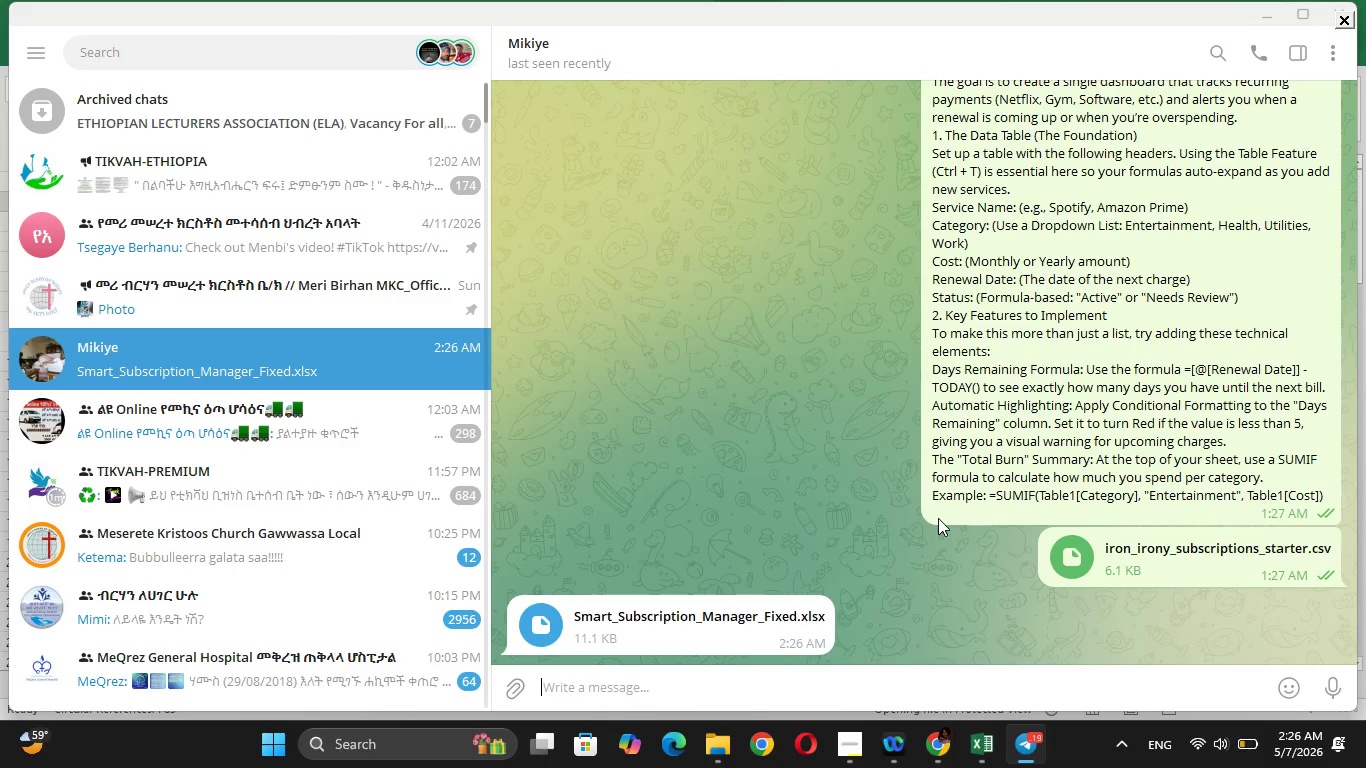 
left_click([1013, 640])
 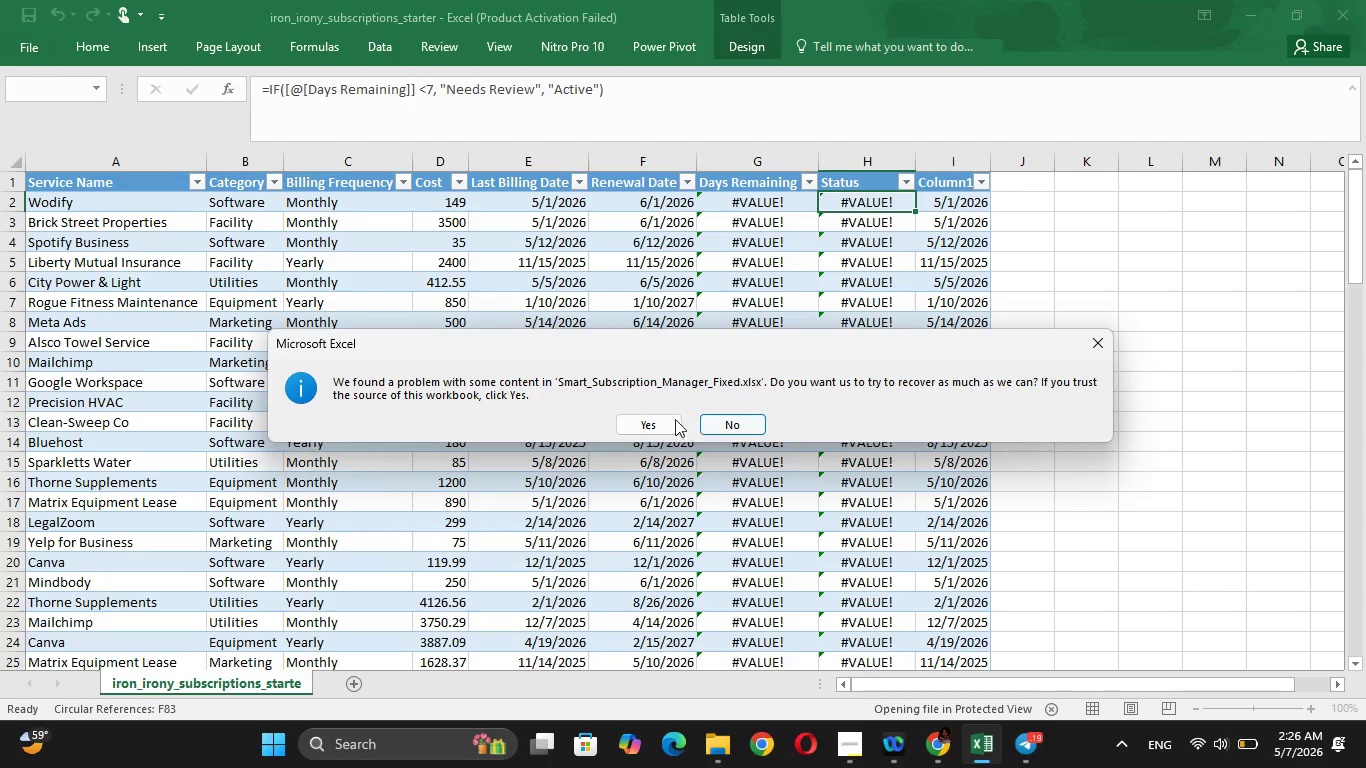 
left_click([639, 418])
 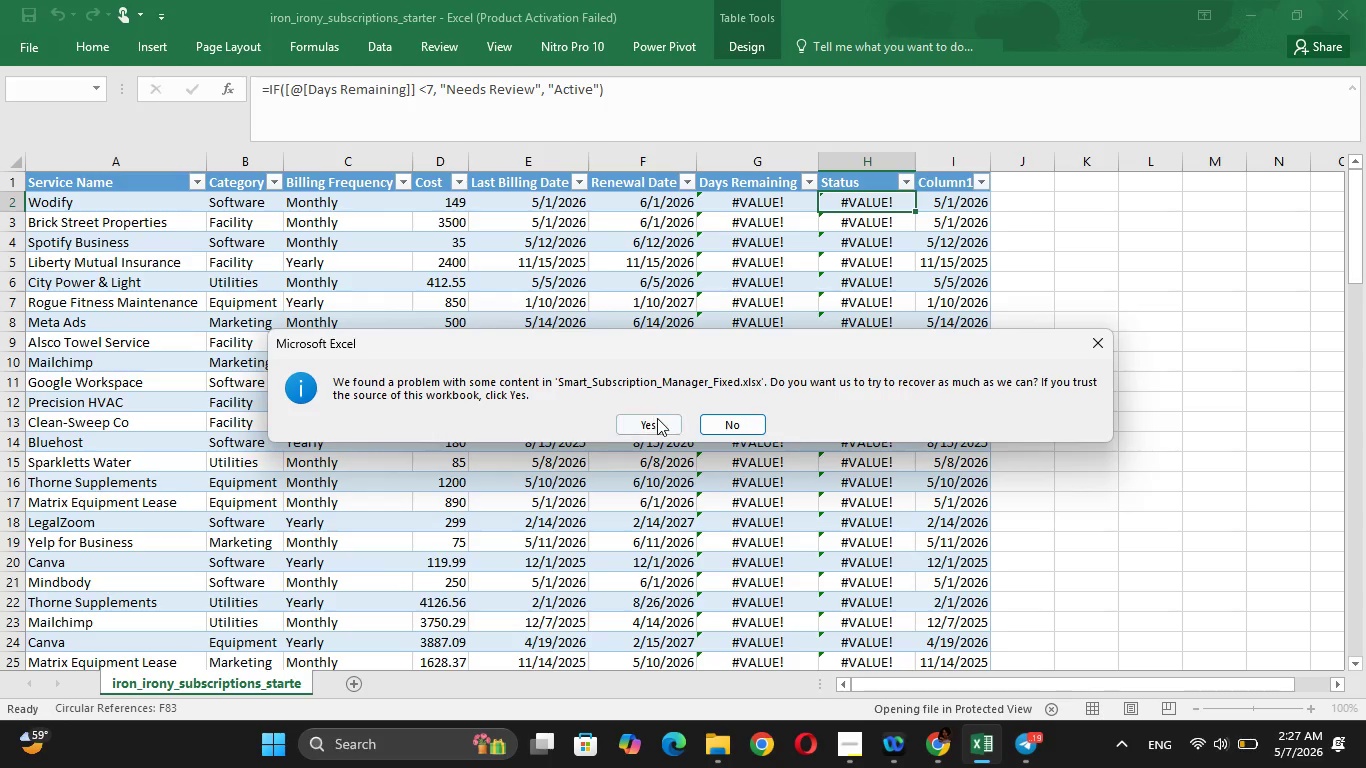 
wait(6.03)
 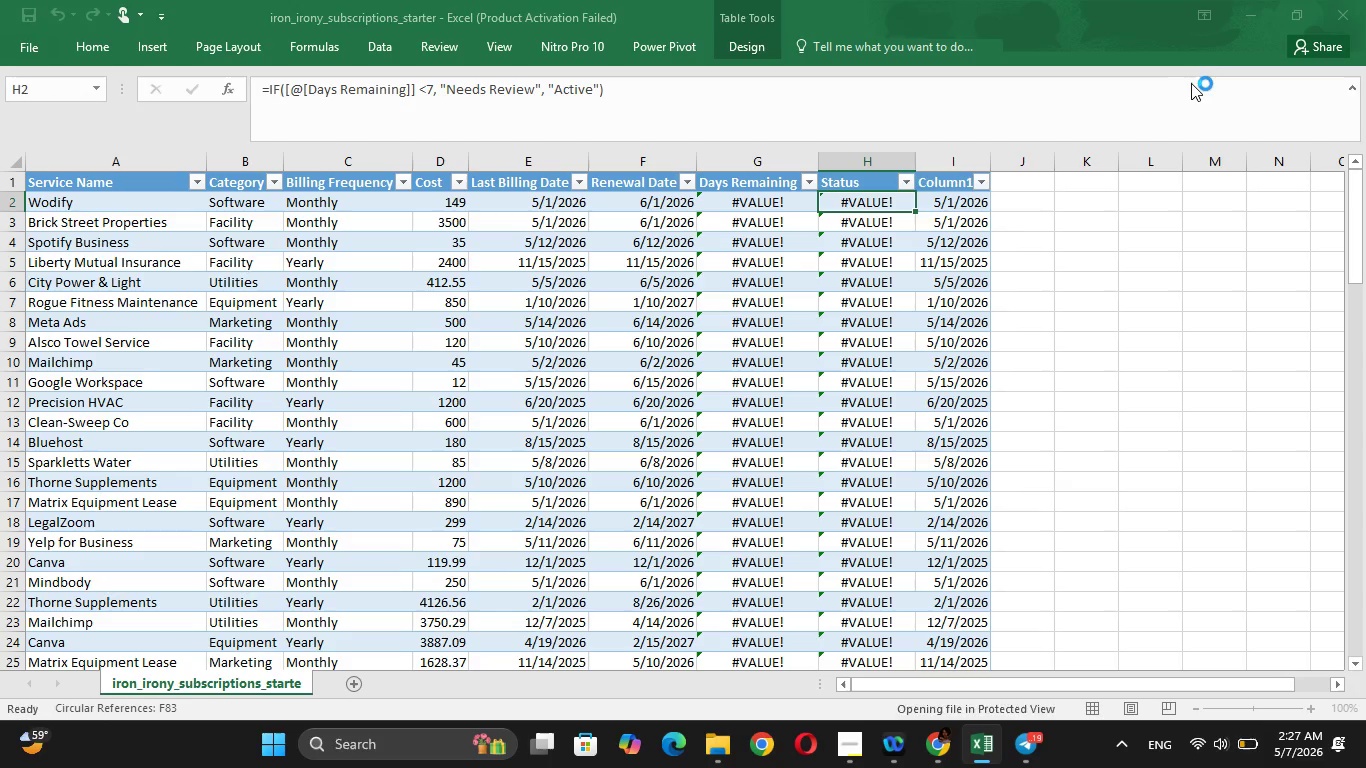 
left_click([657, 420])
 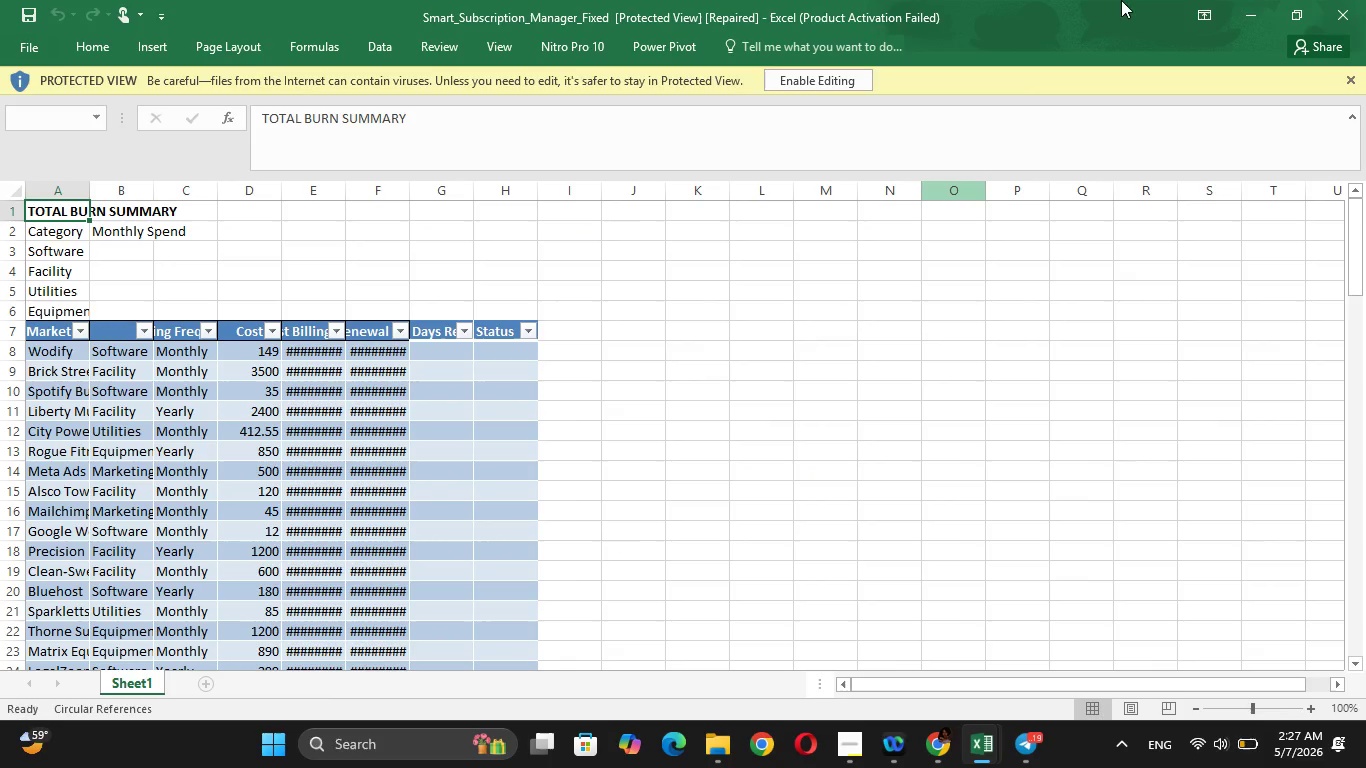 
left_click([1254, 2])
 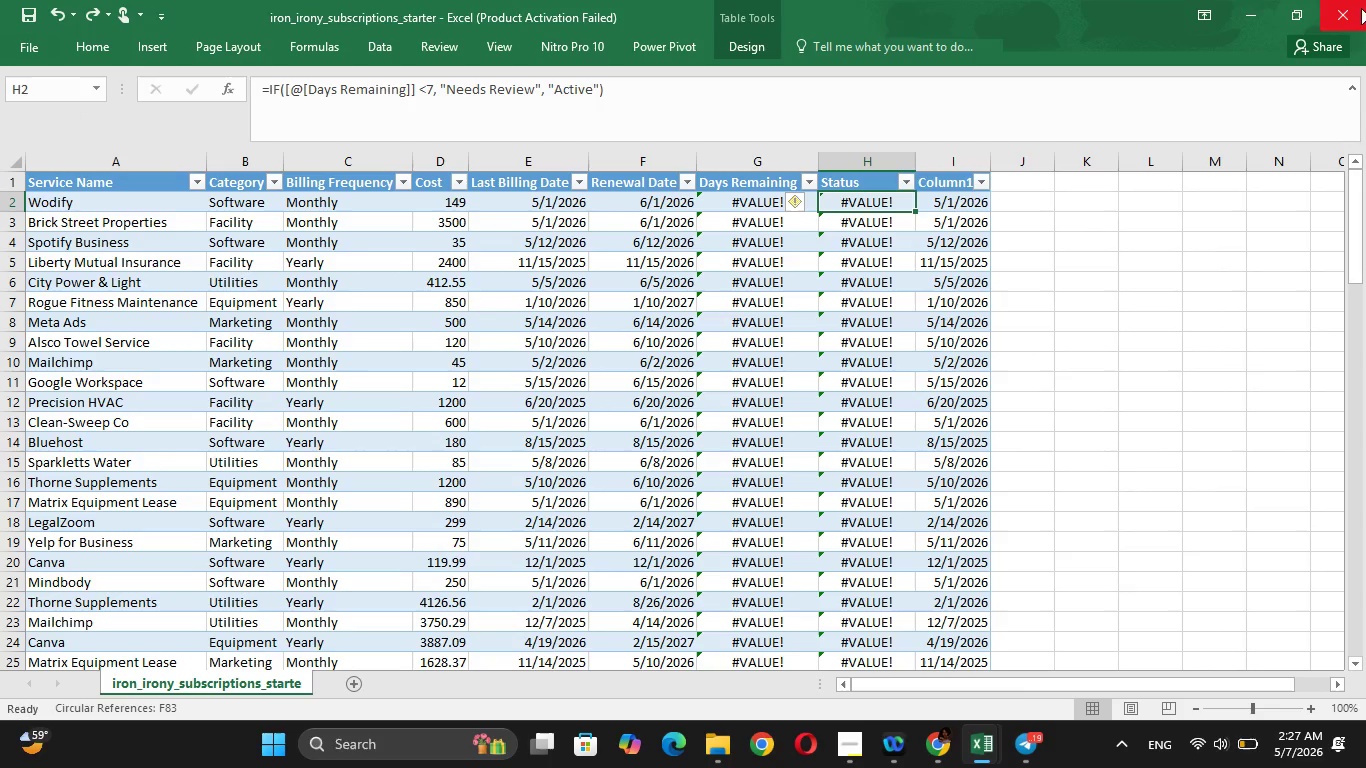 
left_click([1362, 11])
 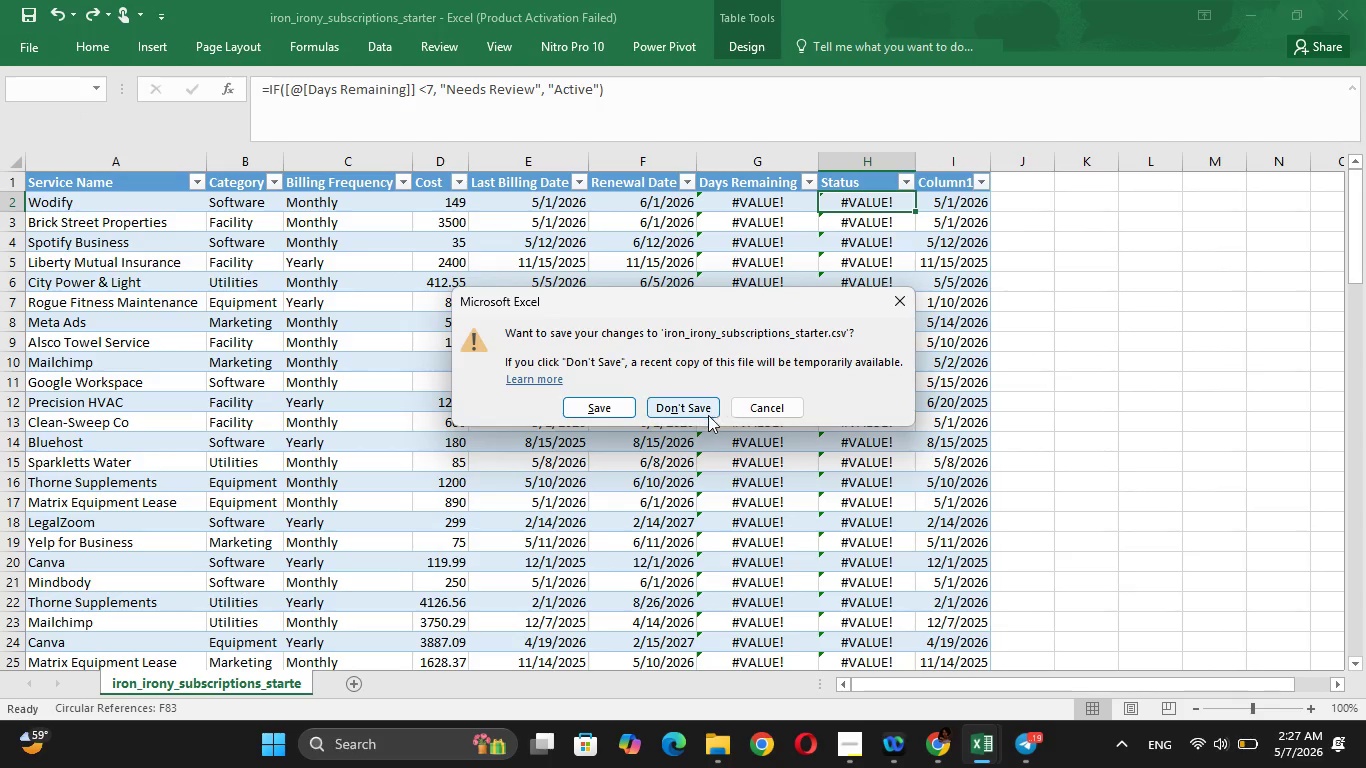 
left_click([687, 411])
 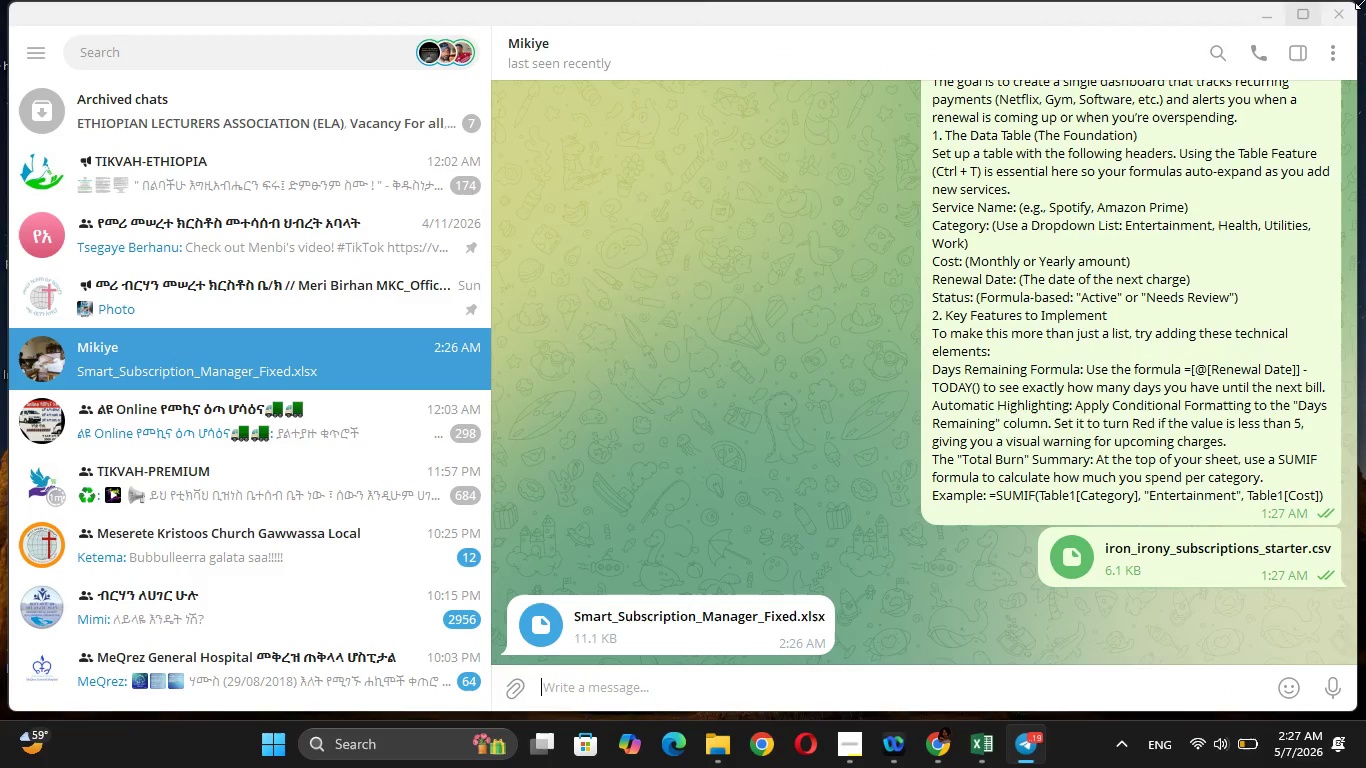 
left_click([1341, 7])
 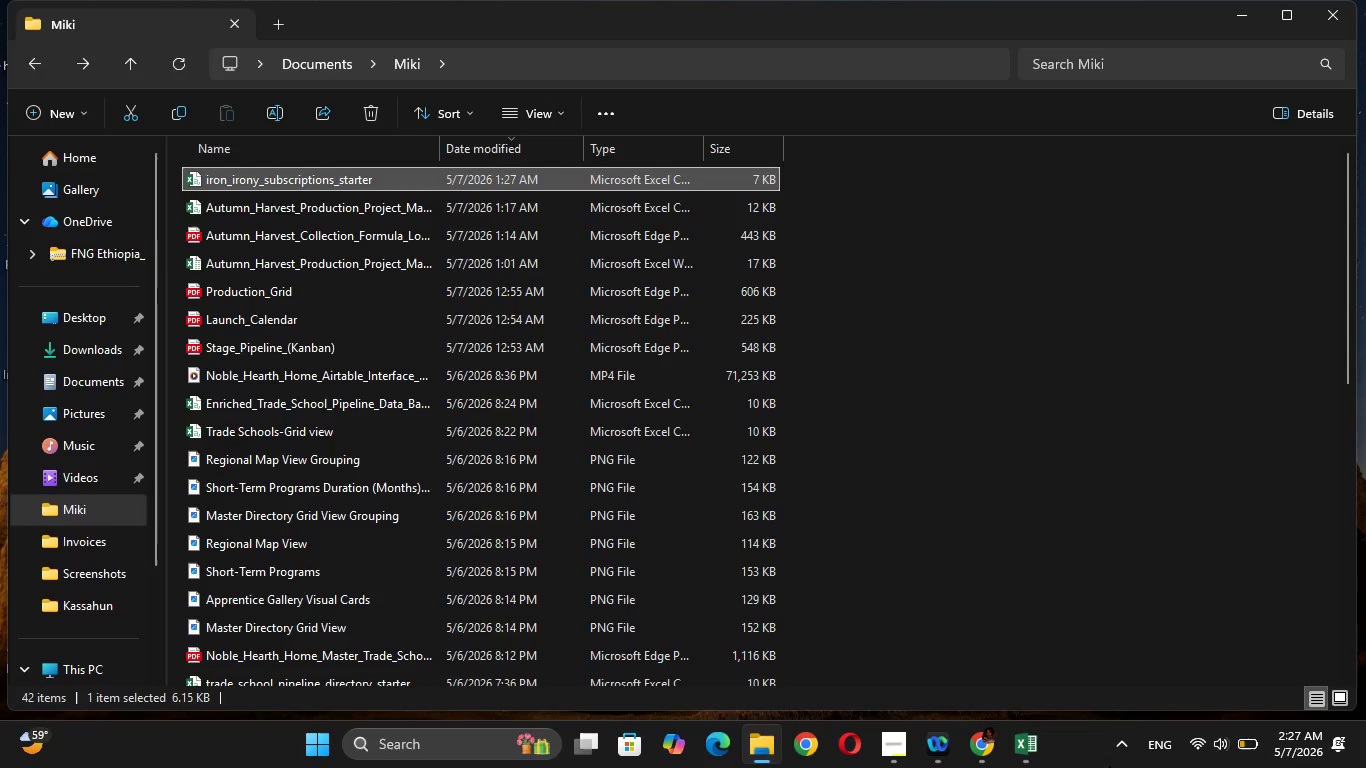 
left_click([1121, 751])
 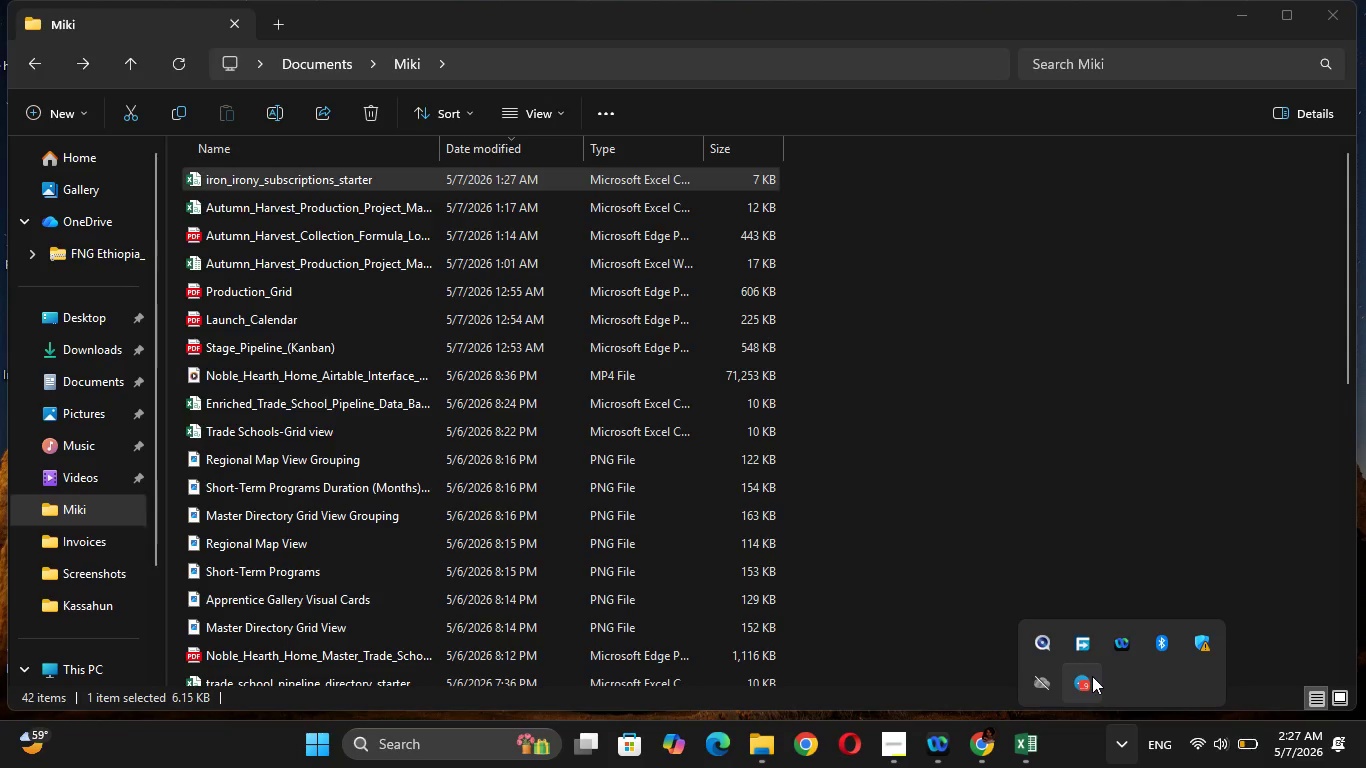 
right_click([1092, 676])
 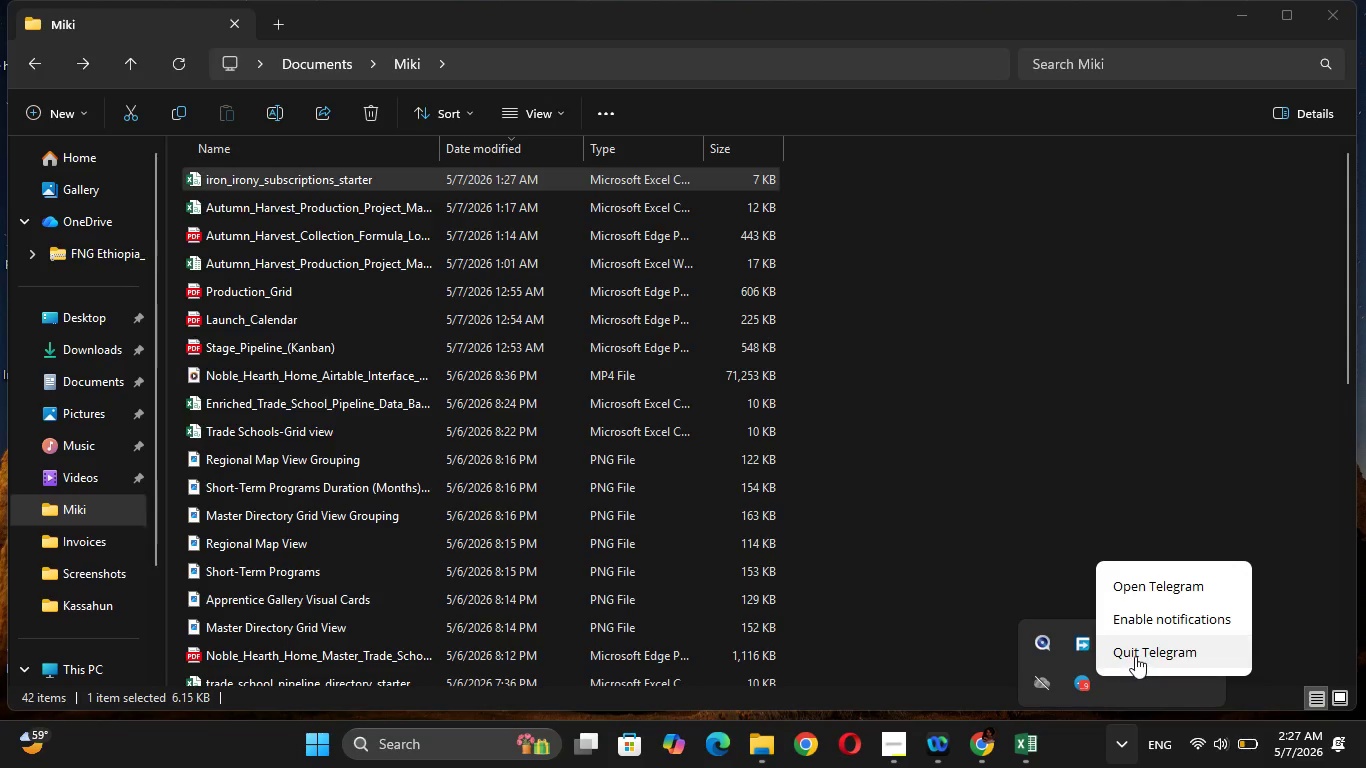 
left_click([1135, 656])
 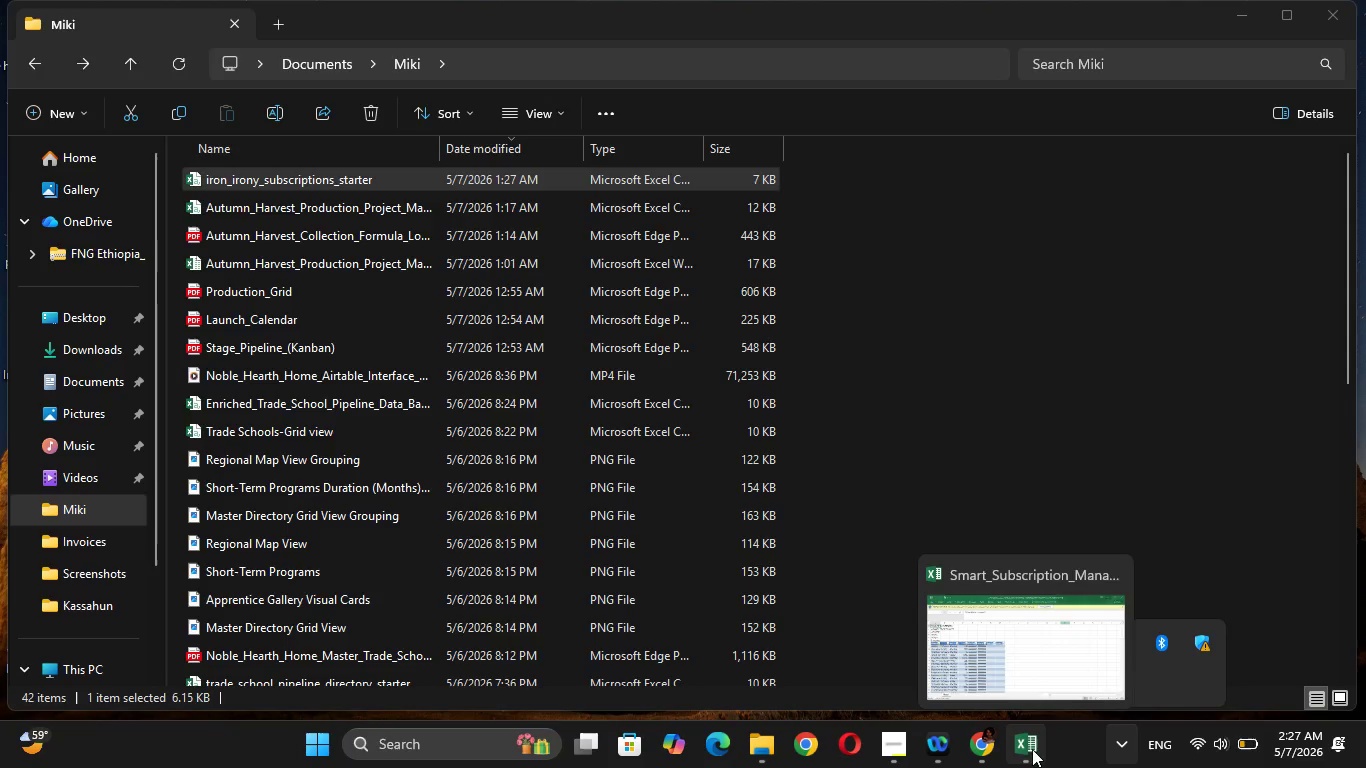 
left_click([1051, 658])
 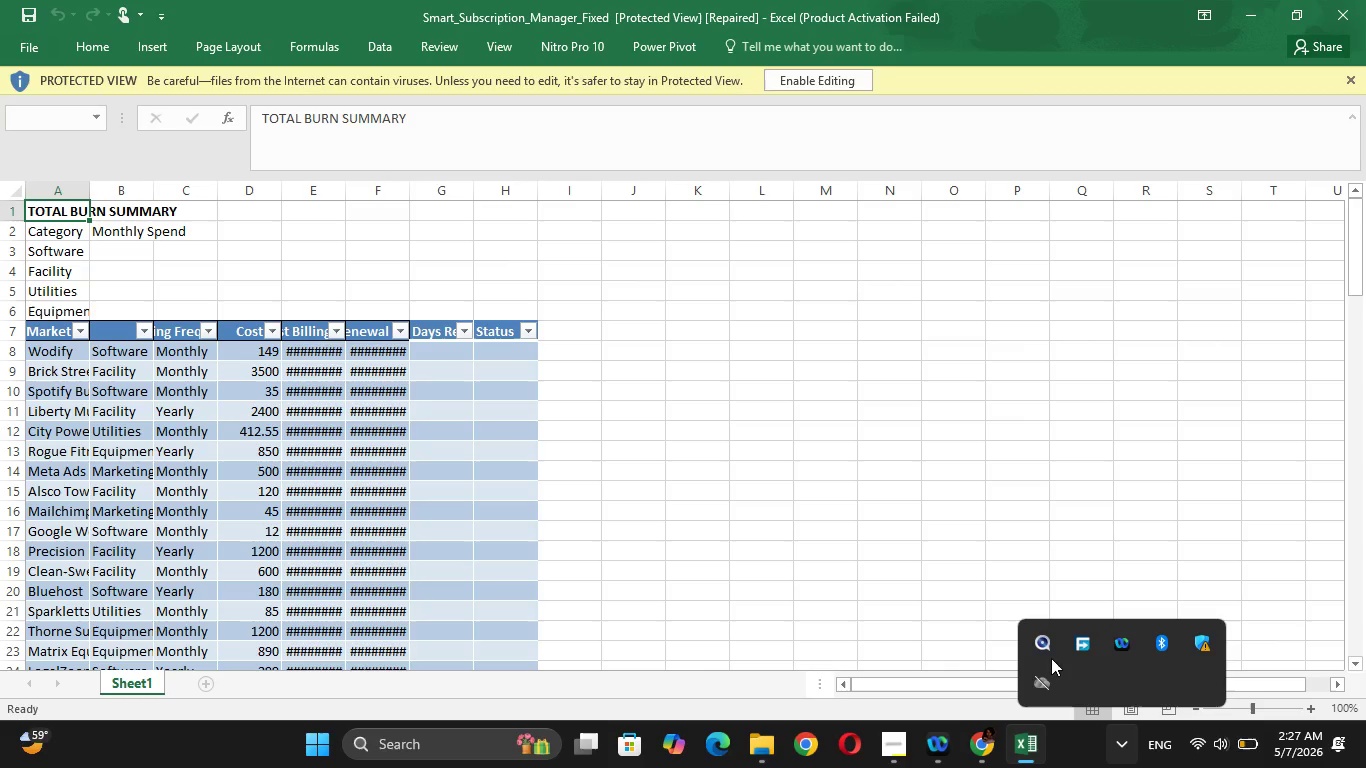 
wait(14.36)
 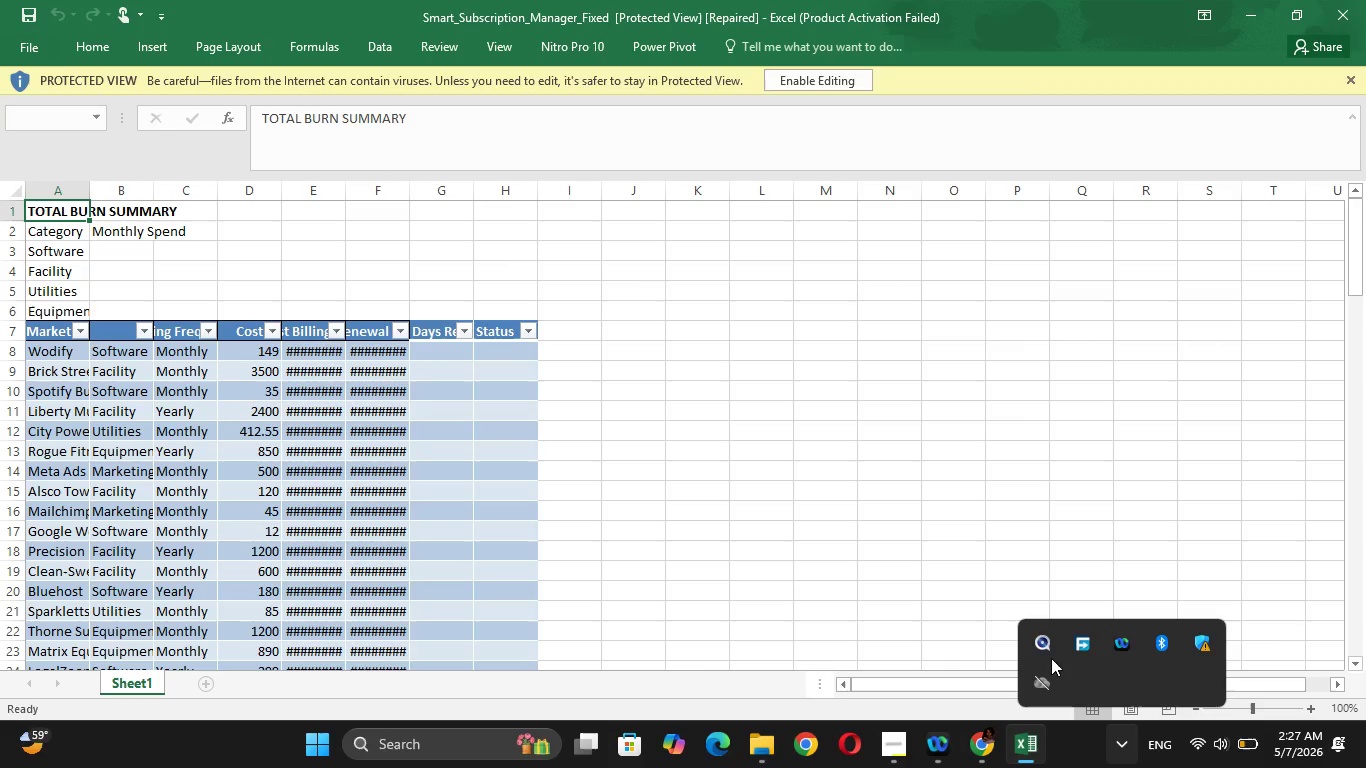 
left_click([354, 244])
 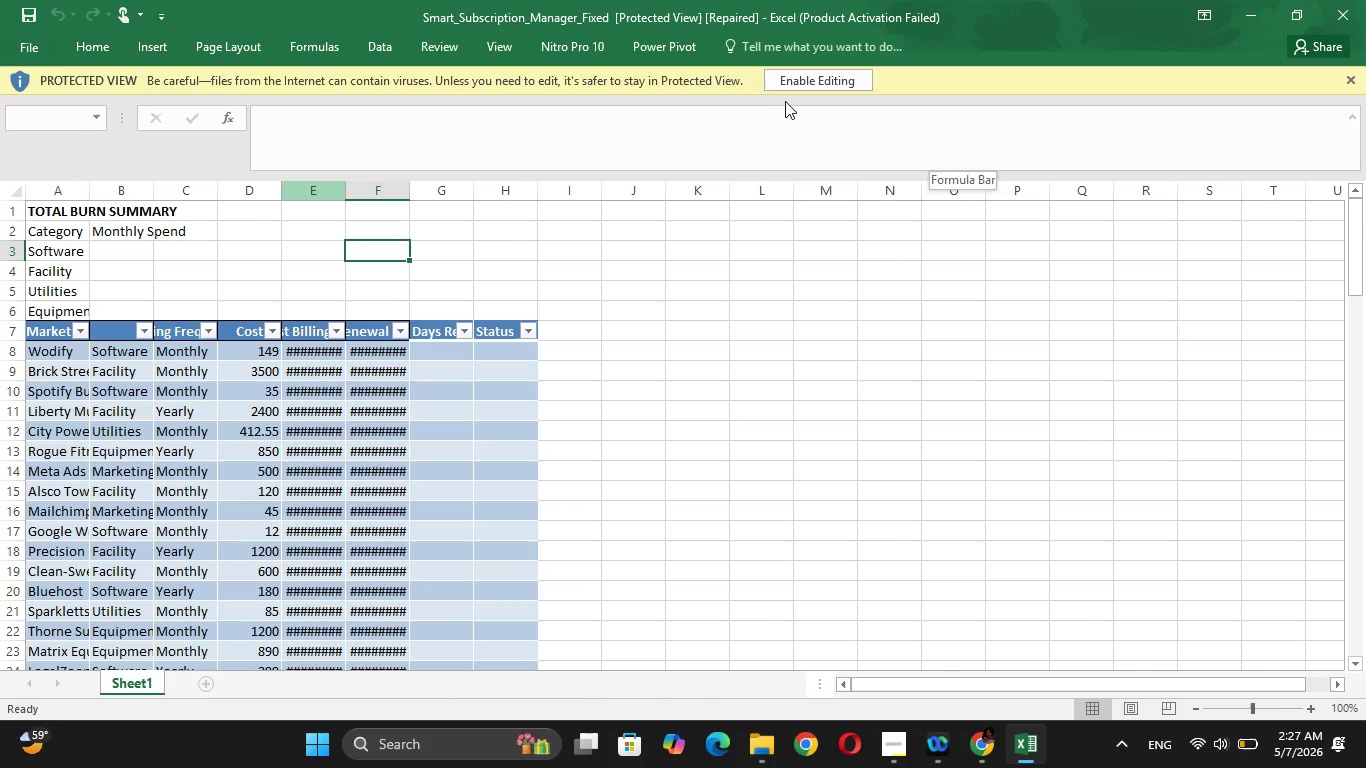 
left_click([813, 79])
 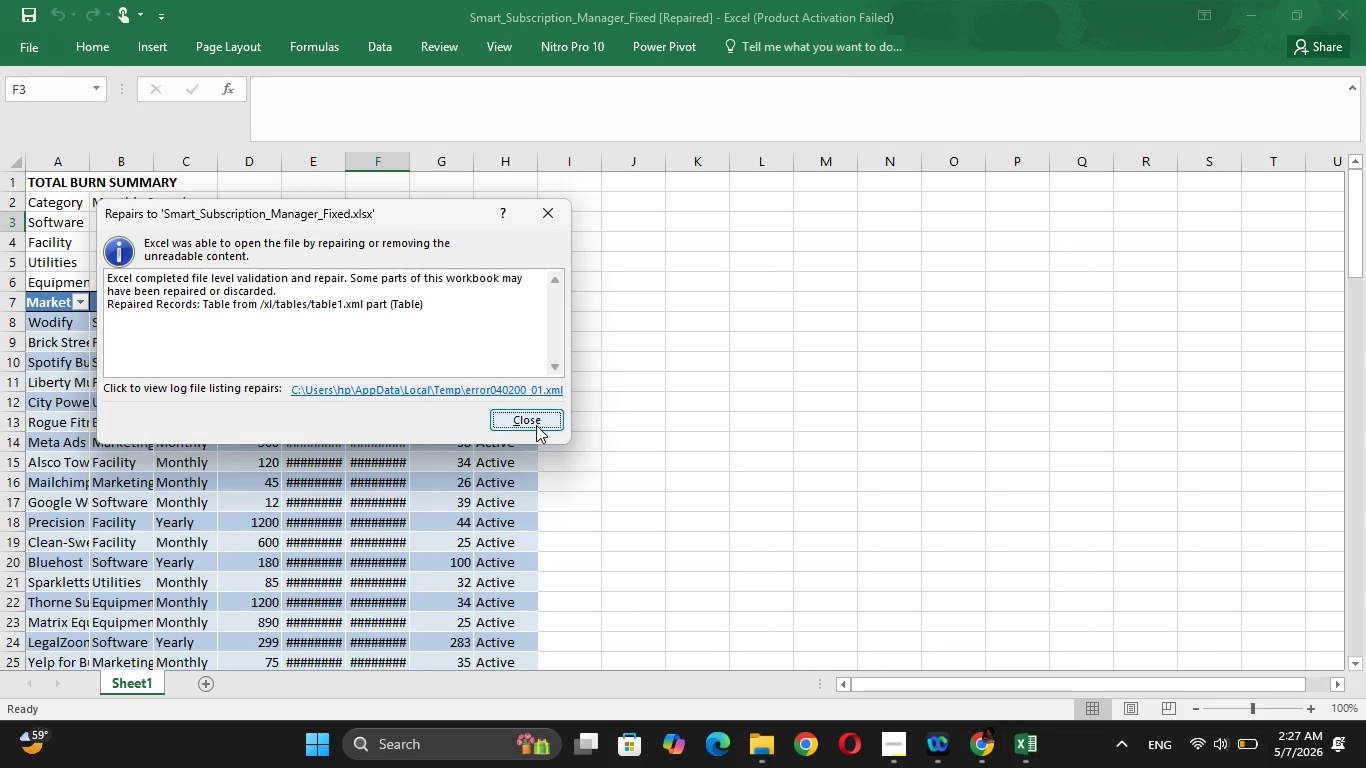 
left_click([536, 425])
 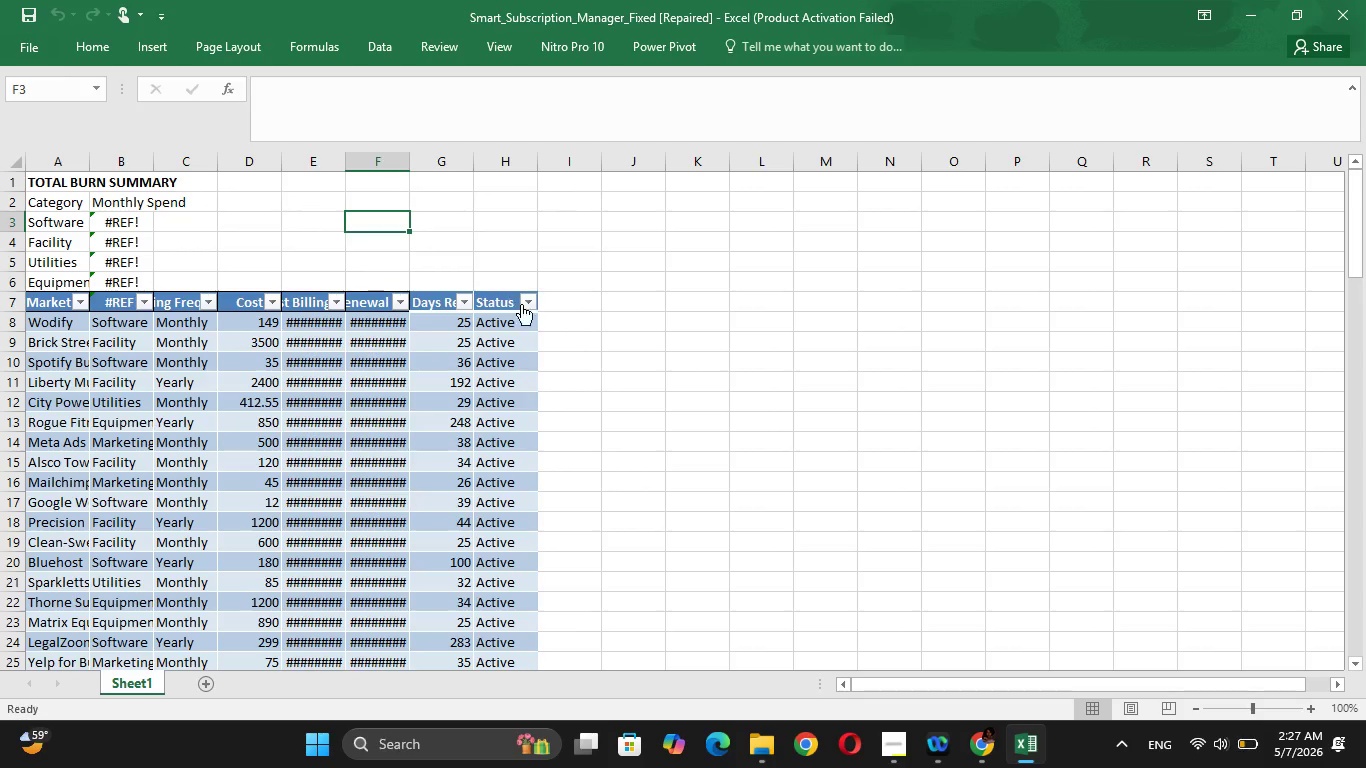 
left_click([583, 331])
 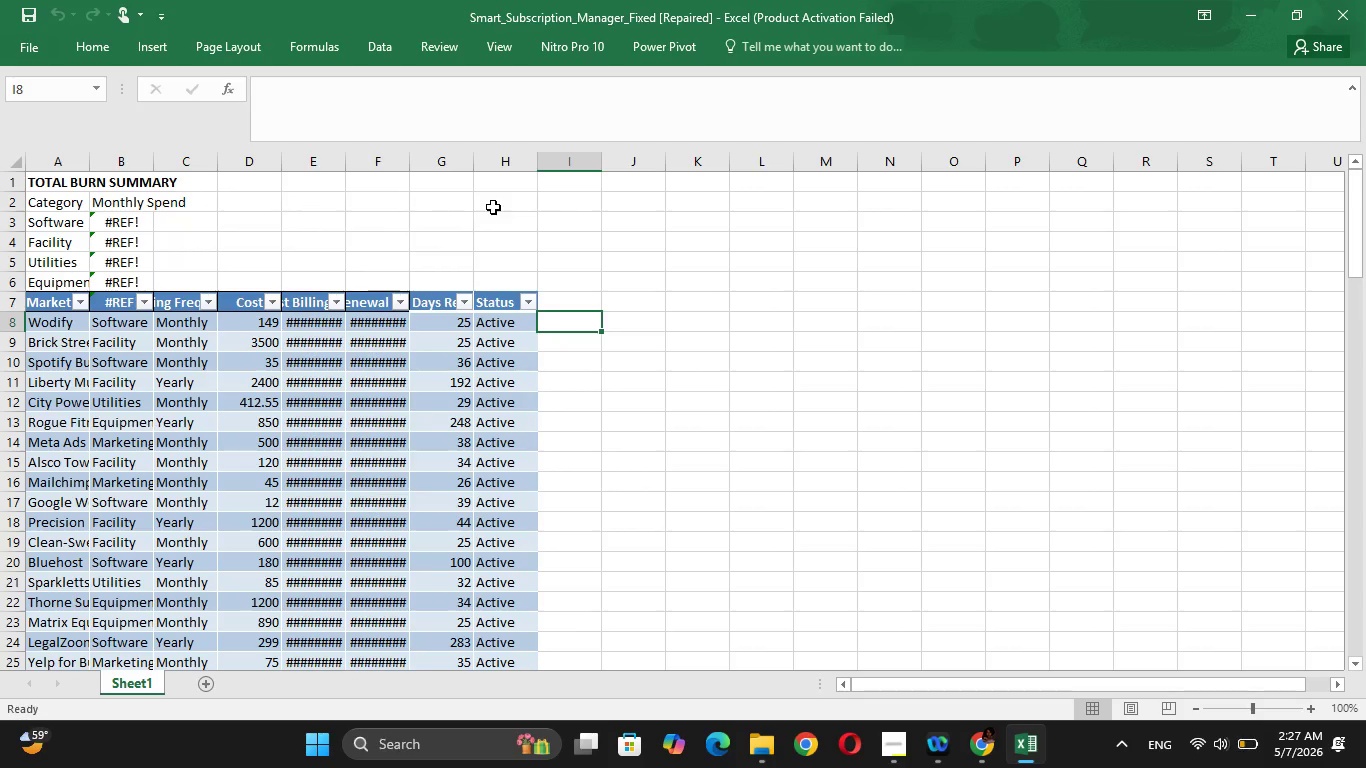 
double_click([474, 162])
 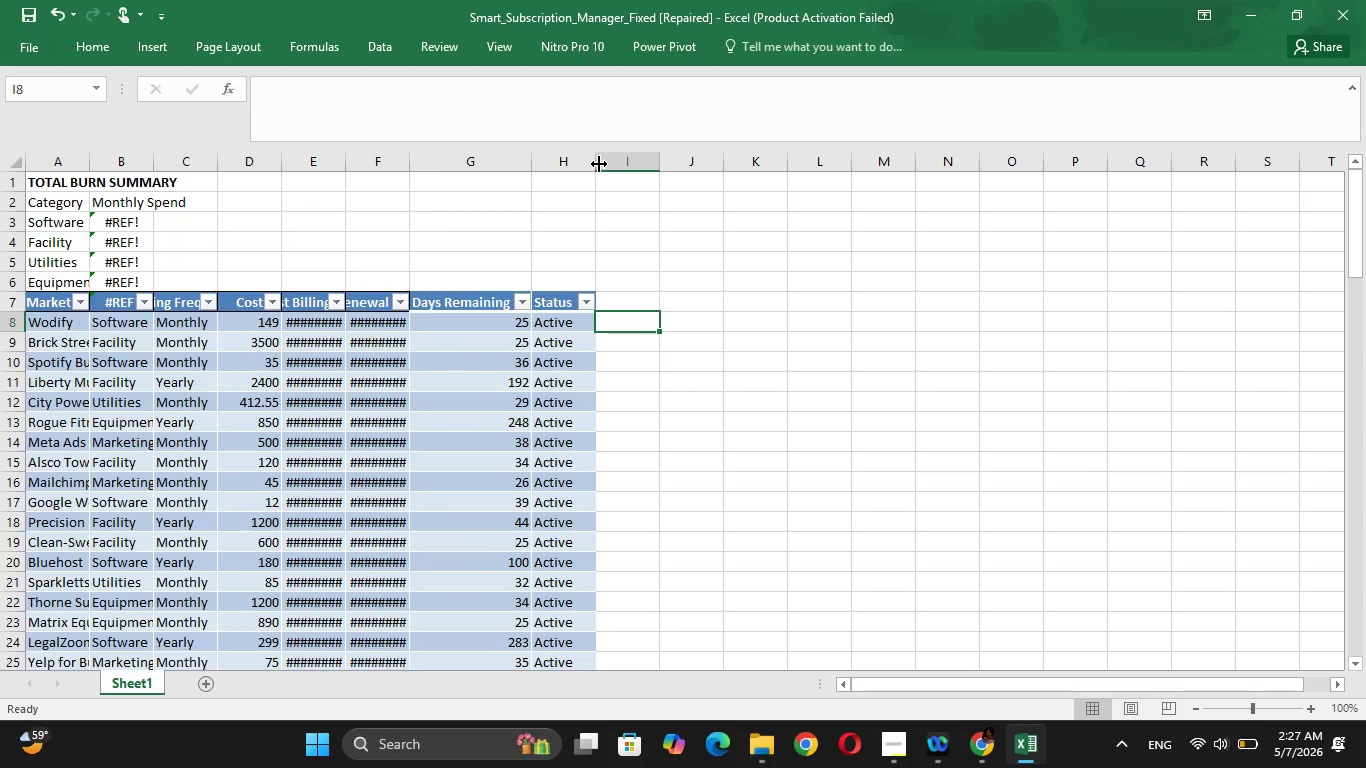 
double_click([599, 164])
 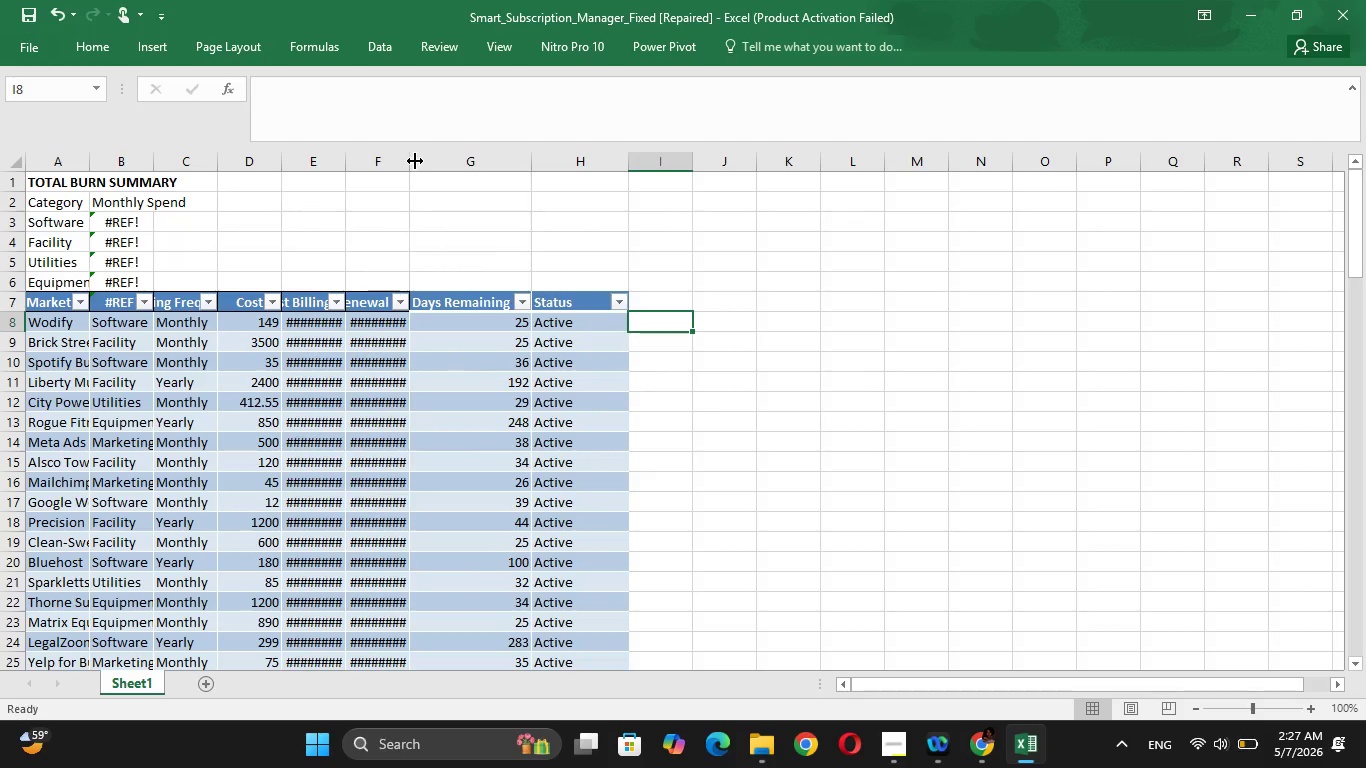 
double_click([415, 161])
 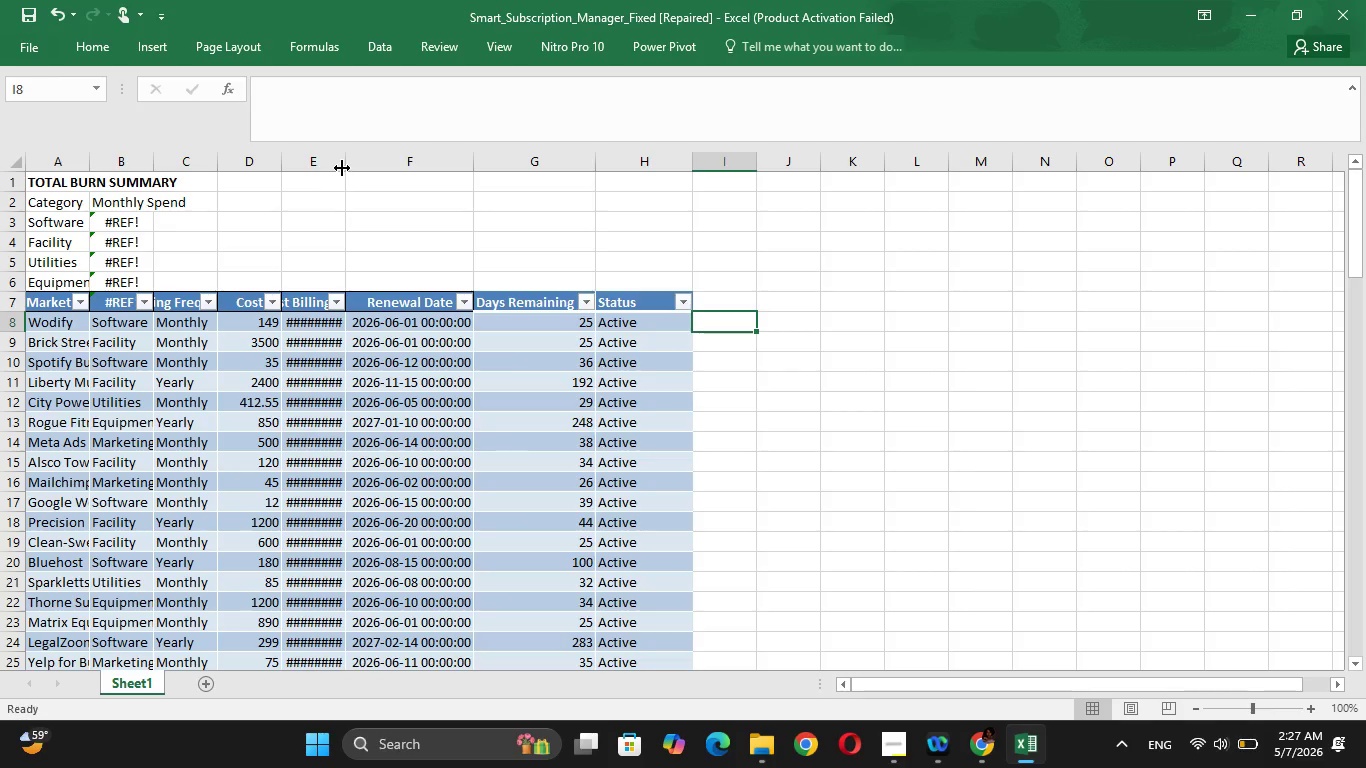 
double_click([342, 168])
 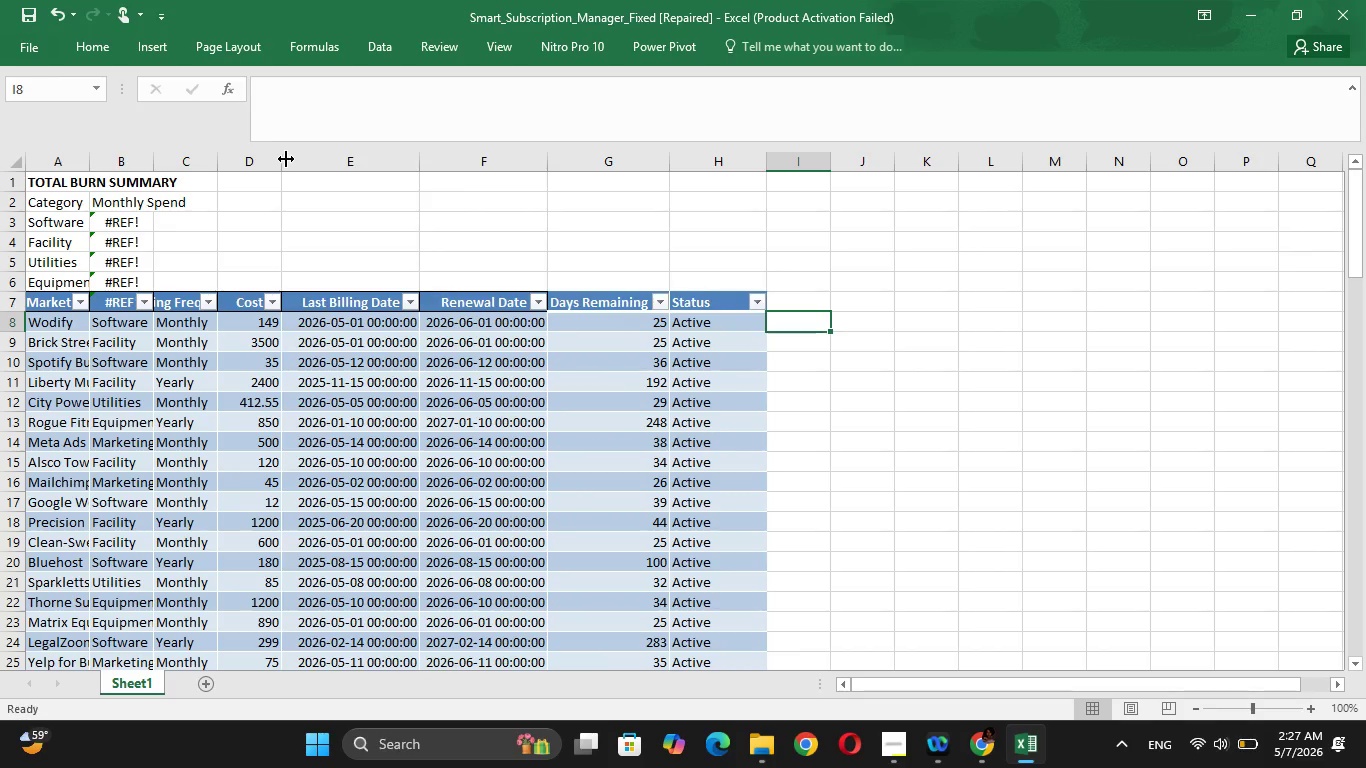 
double_click([283, 161])
 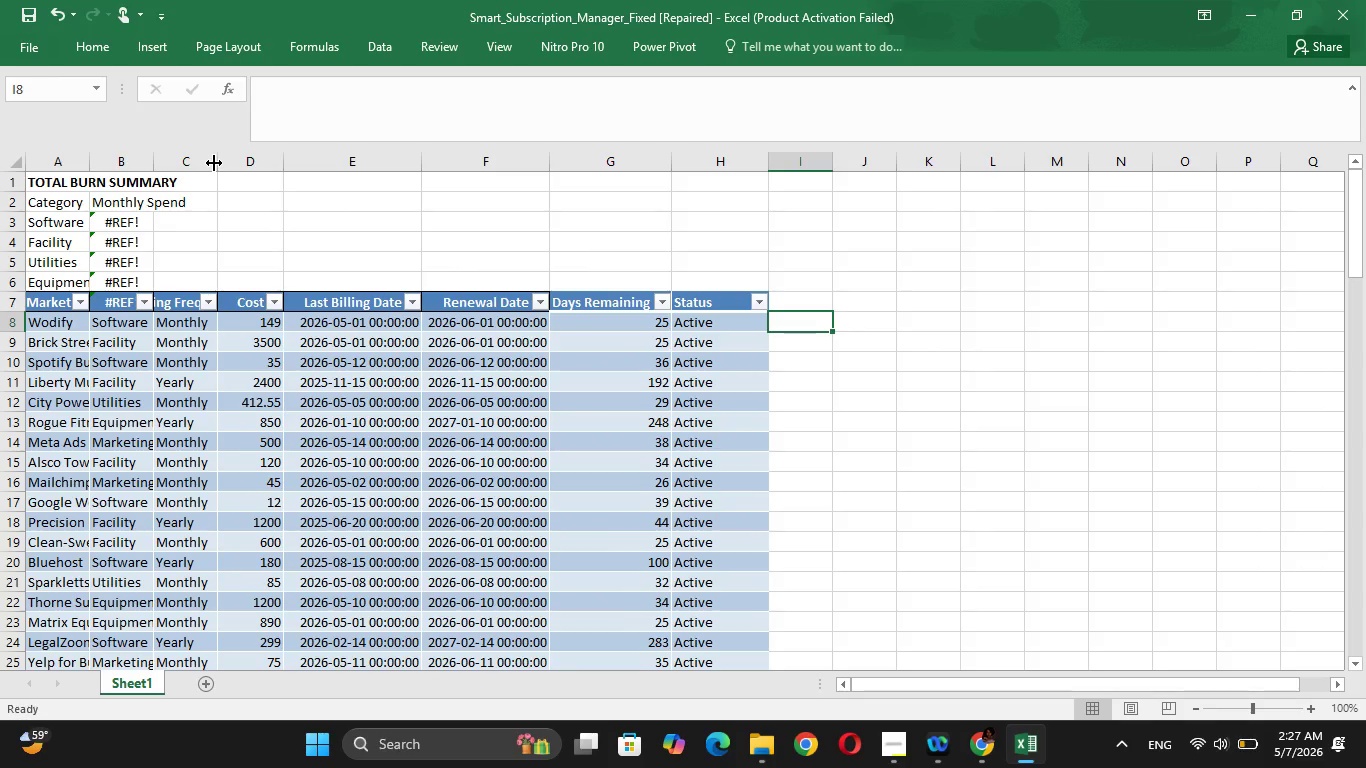 
double_click([214, 163])
 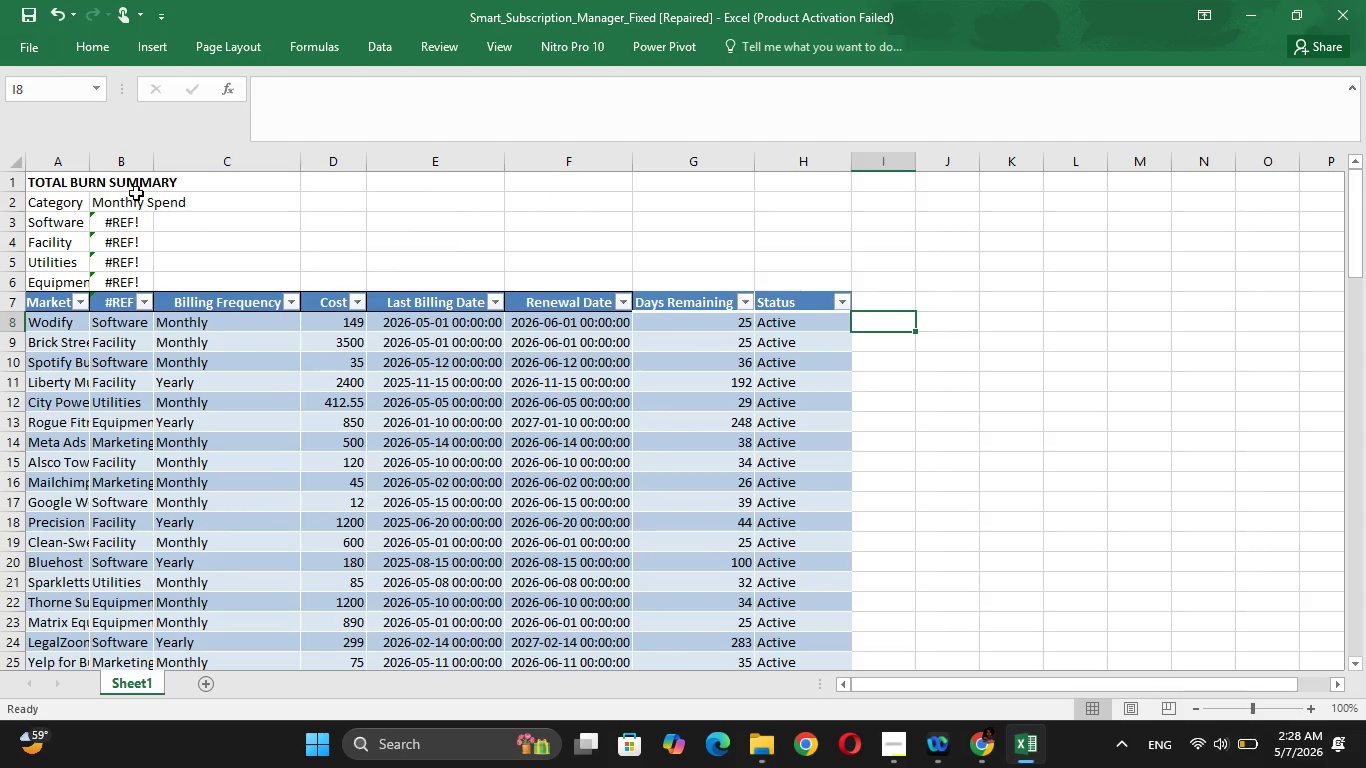 
wait(5.22)
 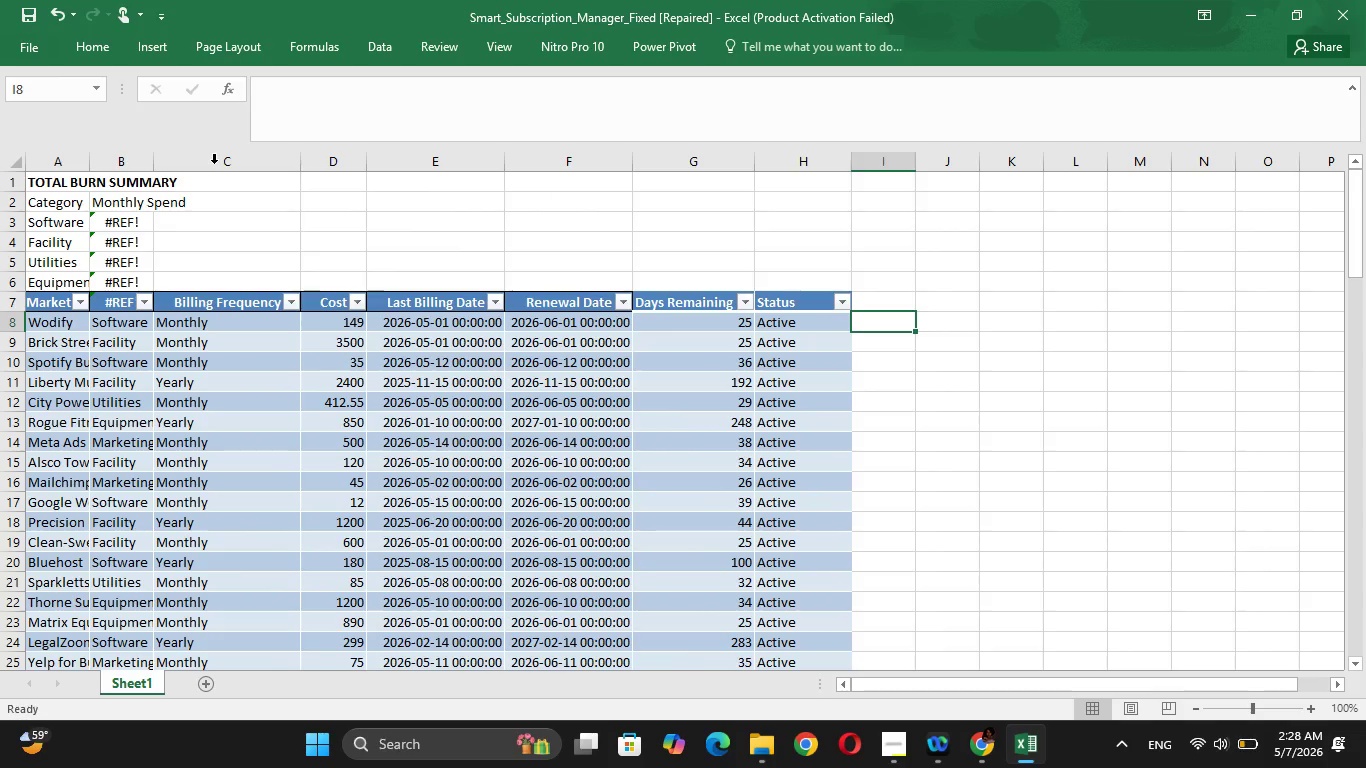 
double_click([154, 160])
 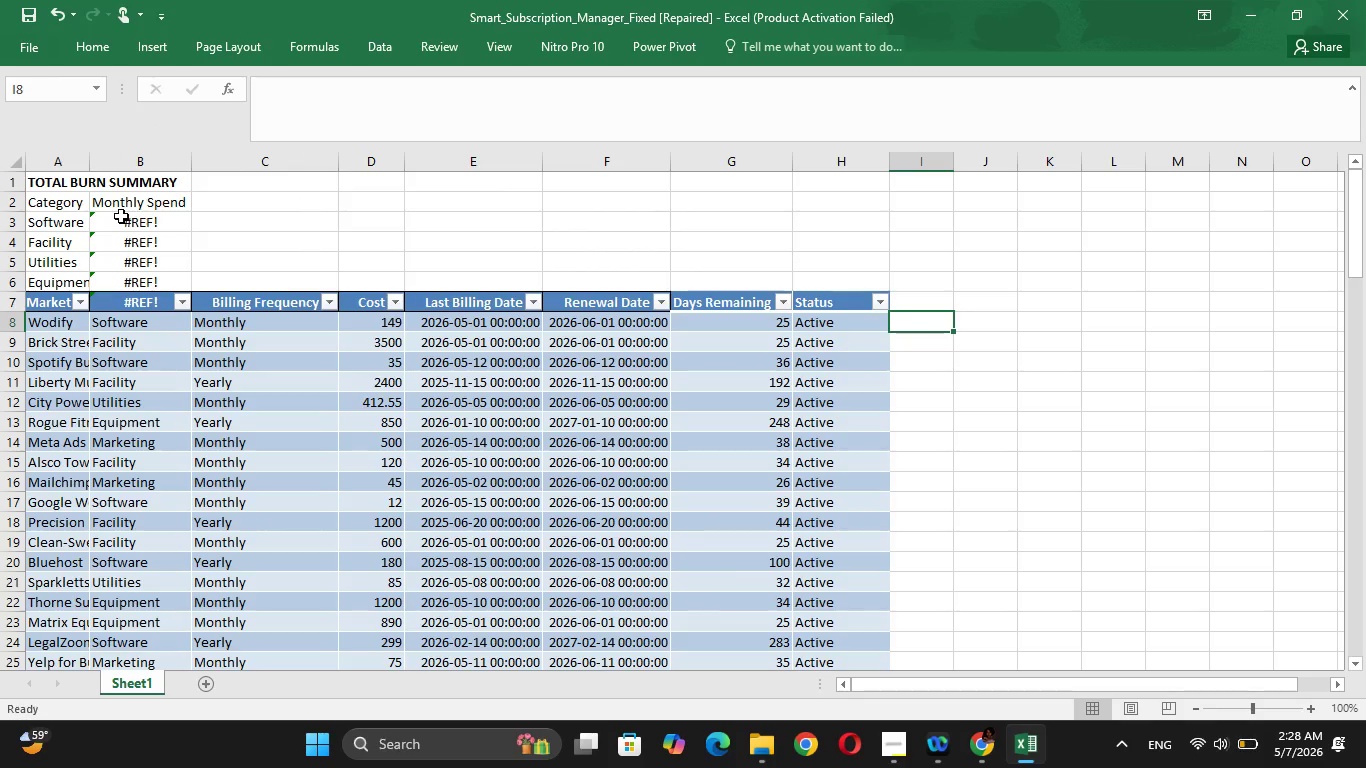 
left_click([139, 200])
 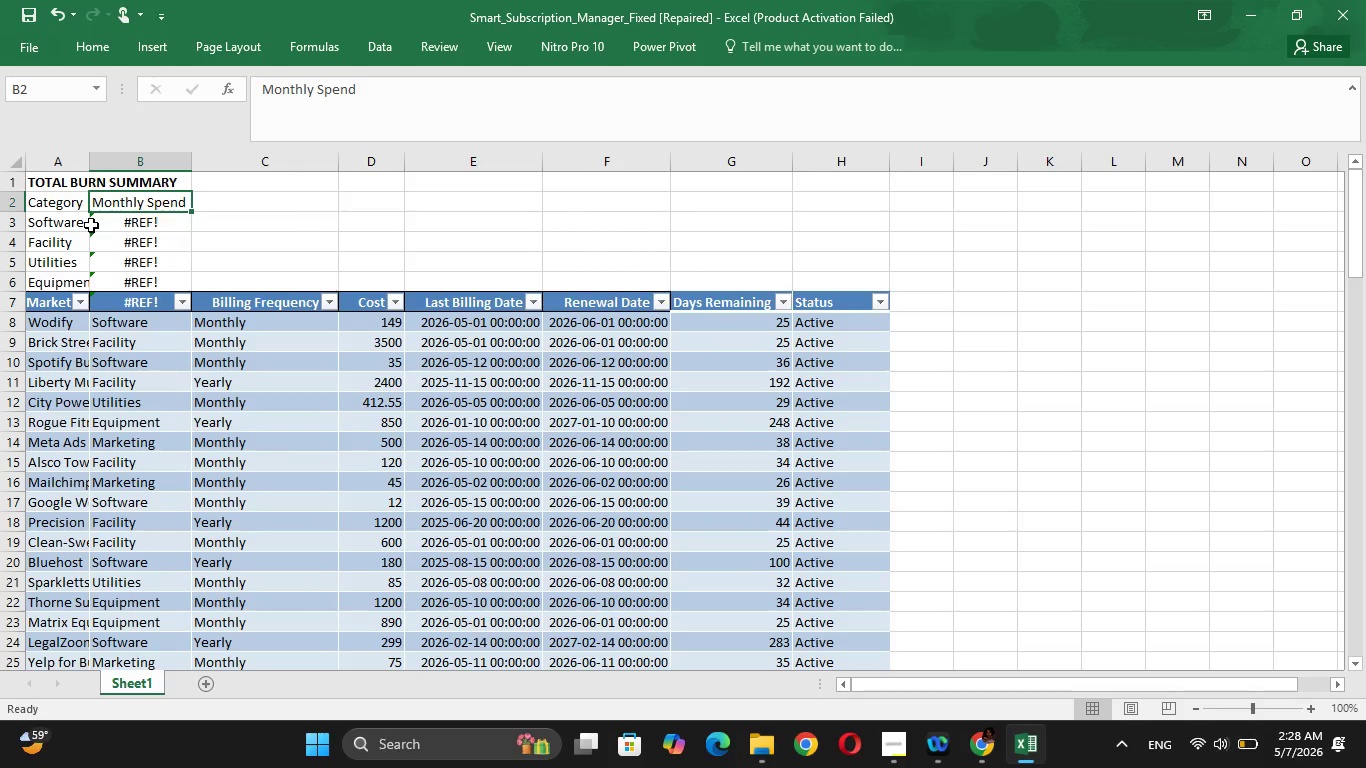 
wait(5.2)
 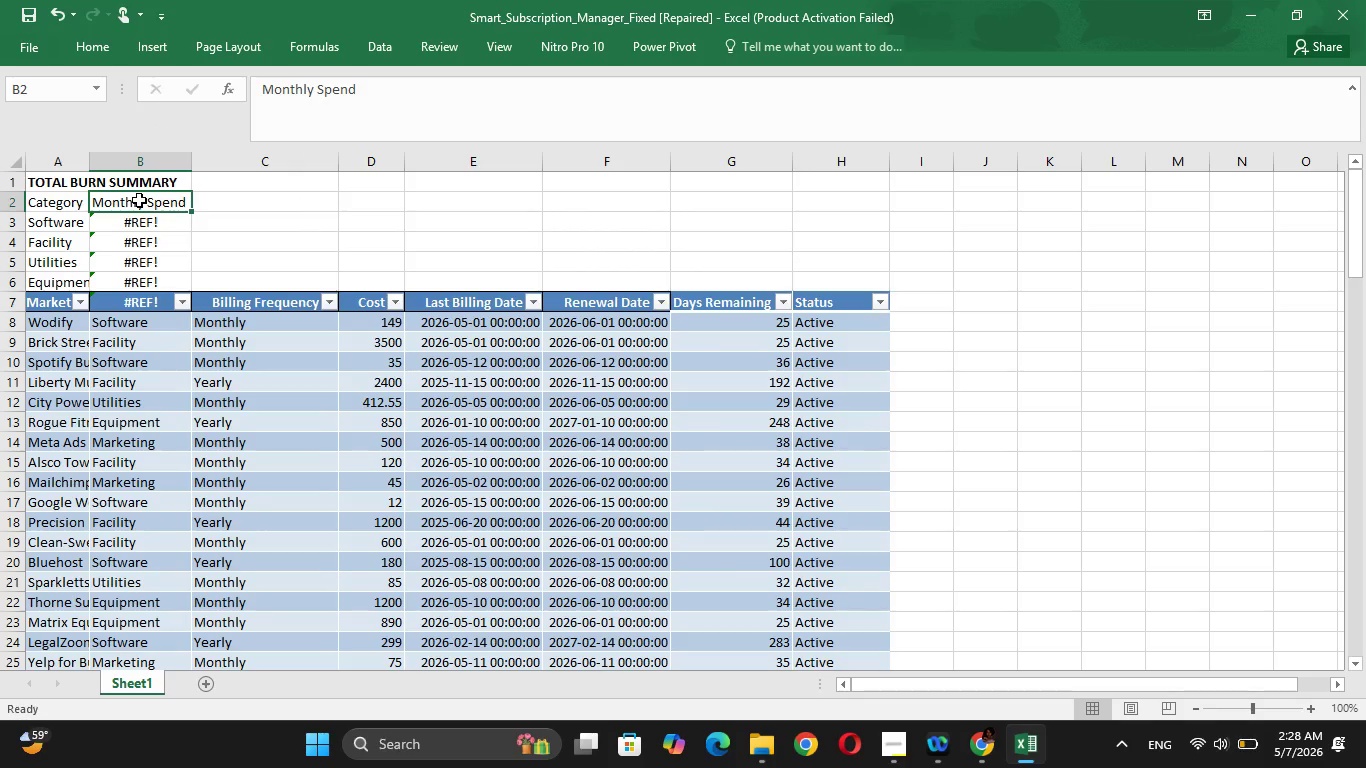 
double_click([97, 163])
 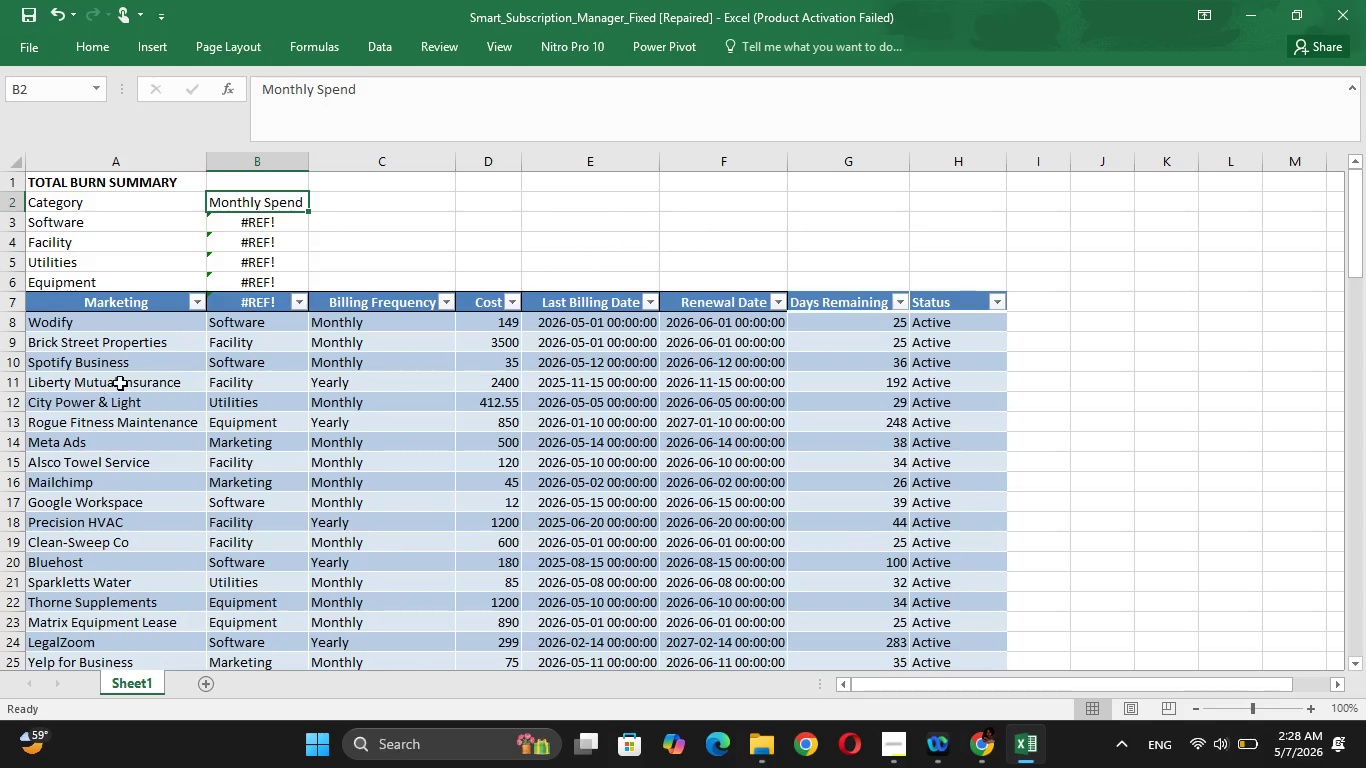 
left_click([146, 356])
 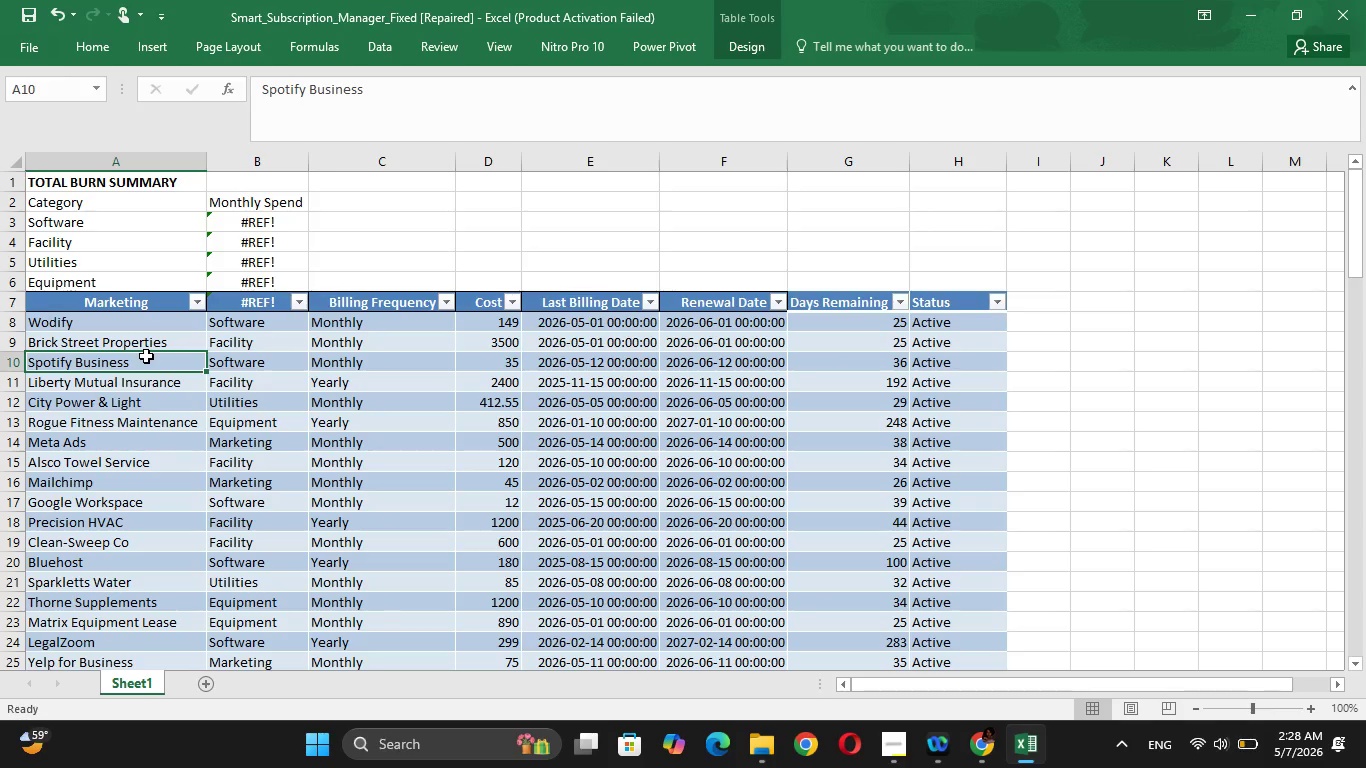 
key(ArrowRight)
 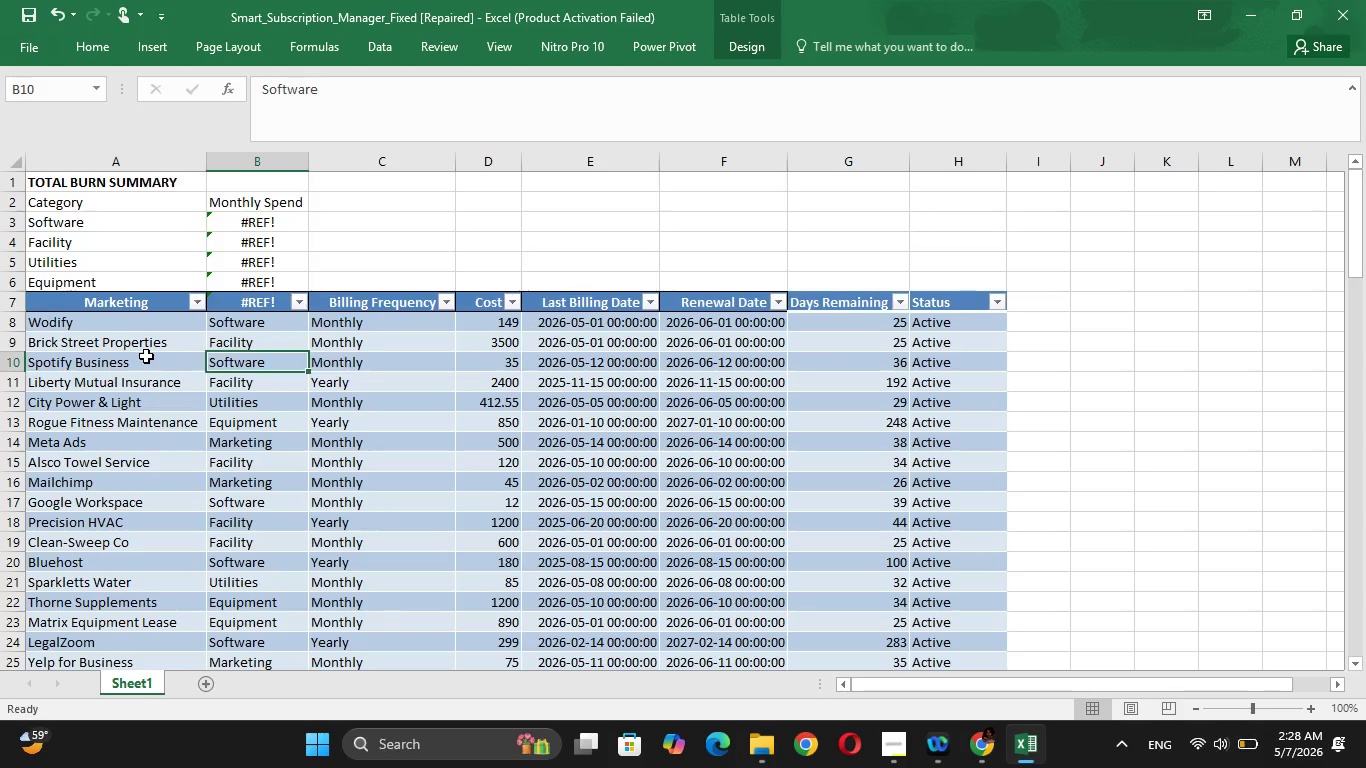 
key(ArrowUp)
 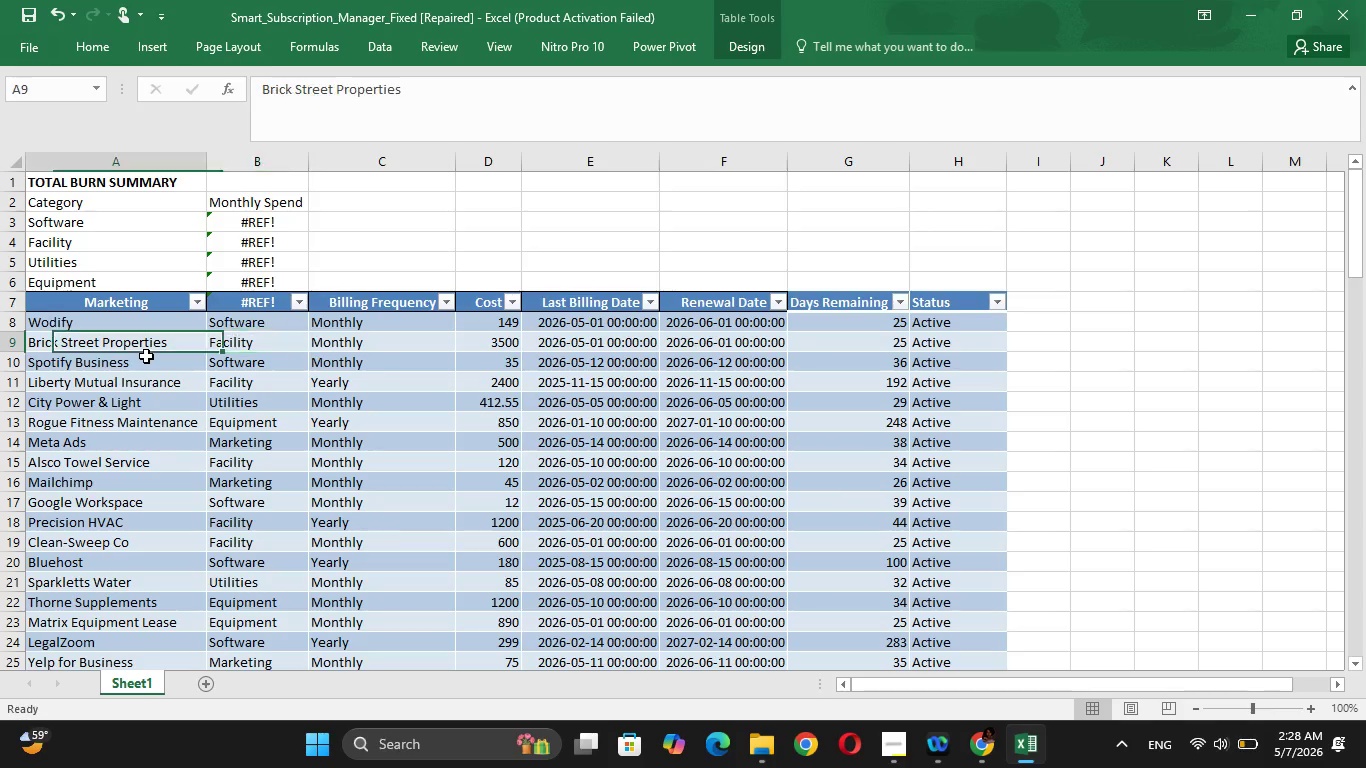 
key(ArrowLeft)
 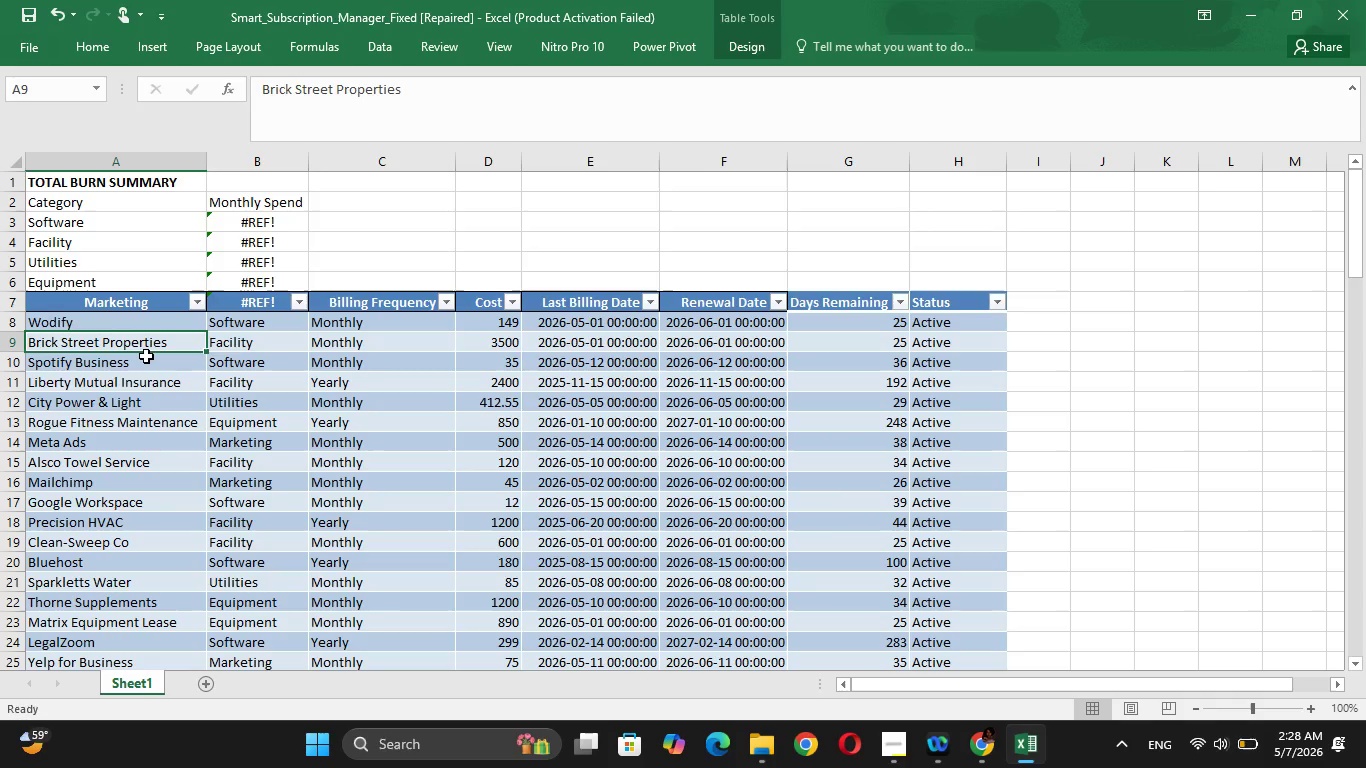 
key(ArrowDown)
 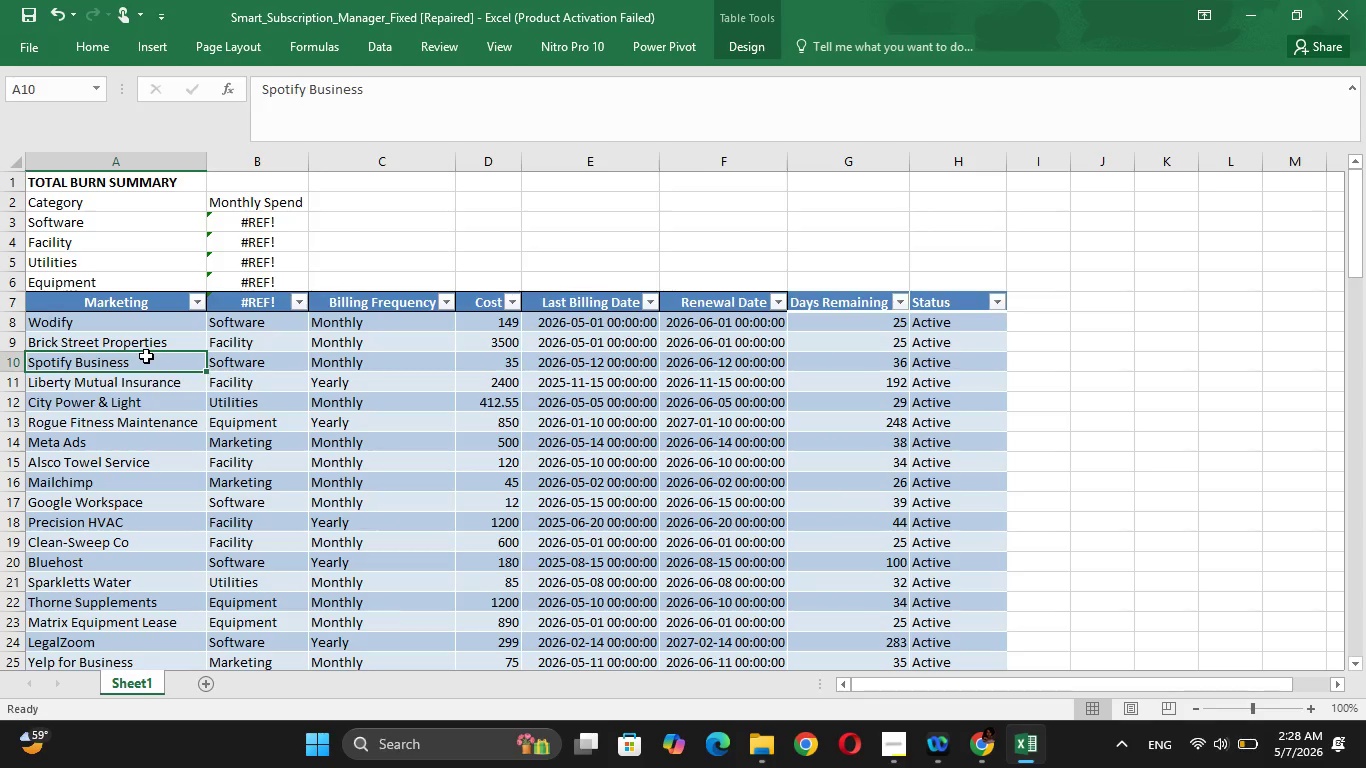 
hold_key(key=ArrowDown, duration=1.5)
 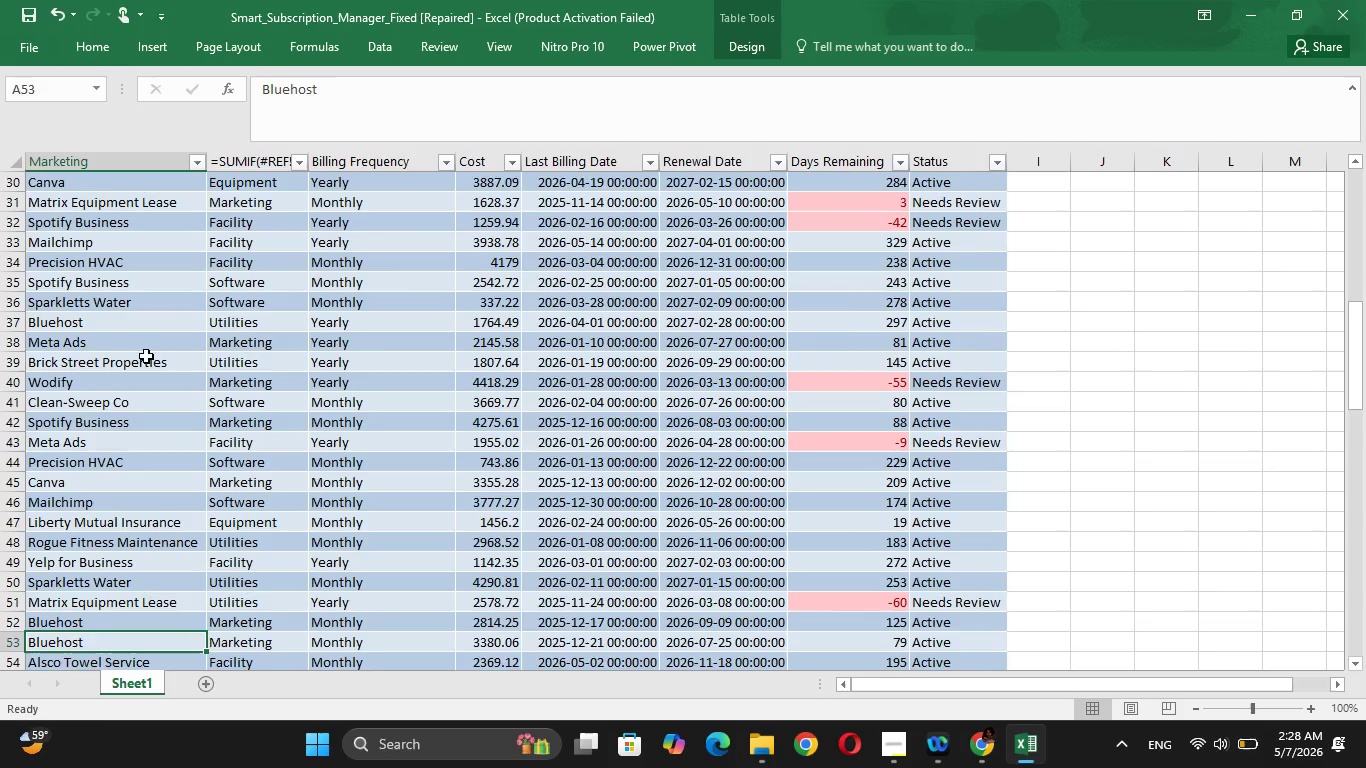 
key(ArrowDown)
 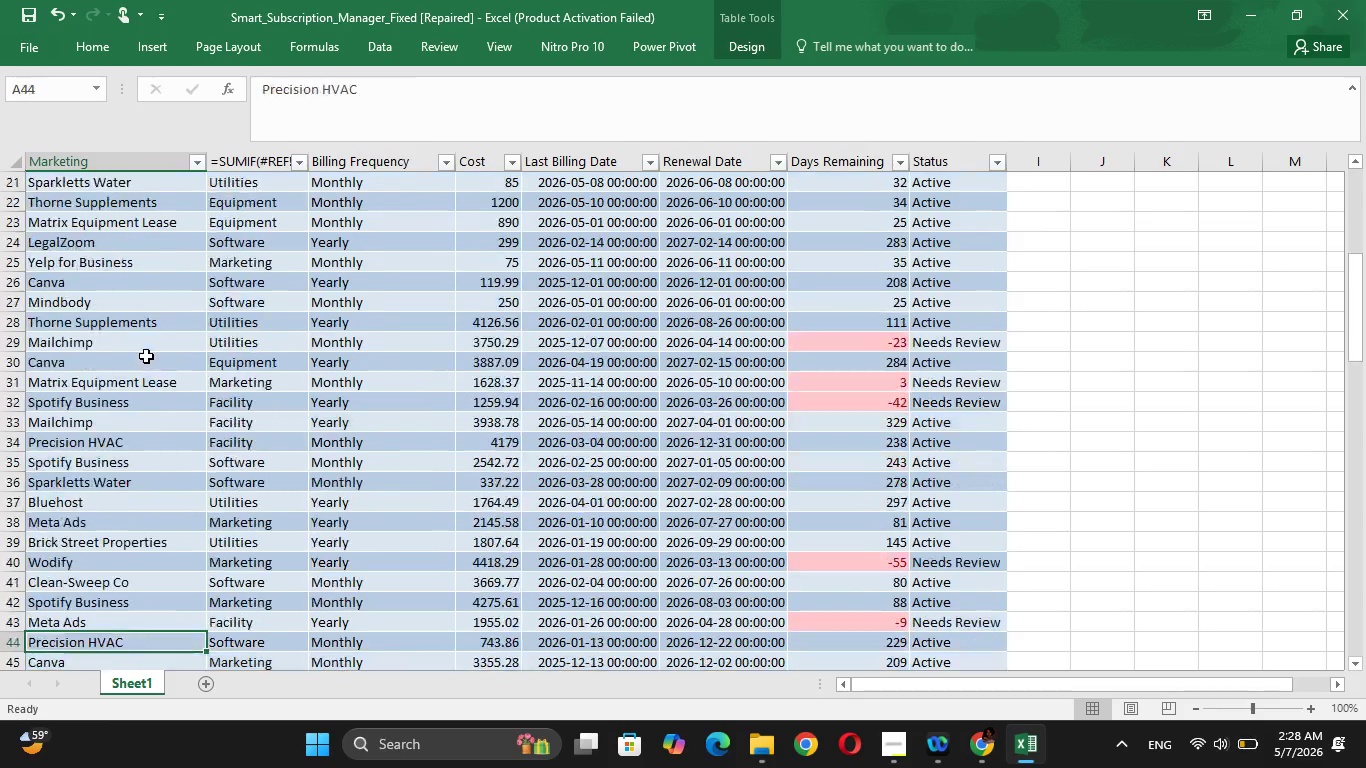 
key(ArrowDown)
 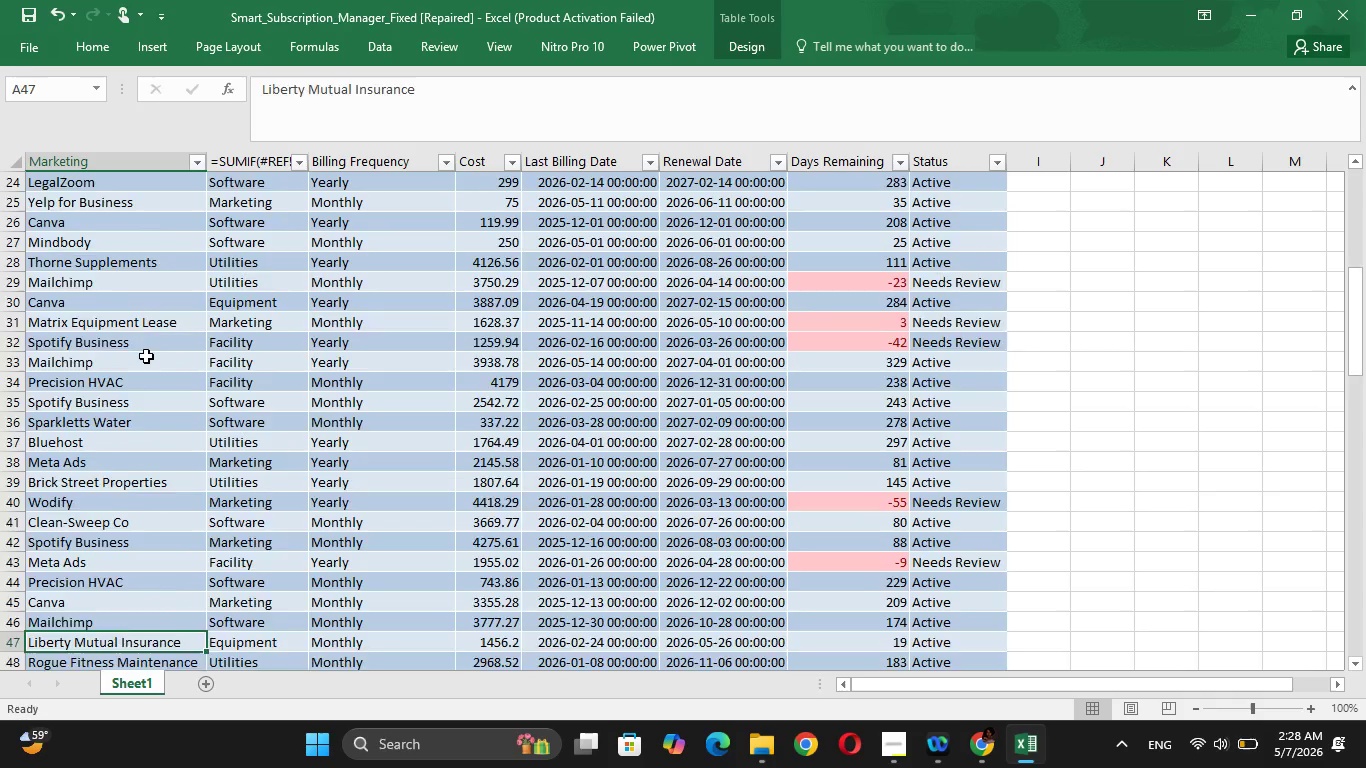 
key(ArrowDown)
 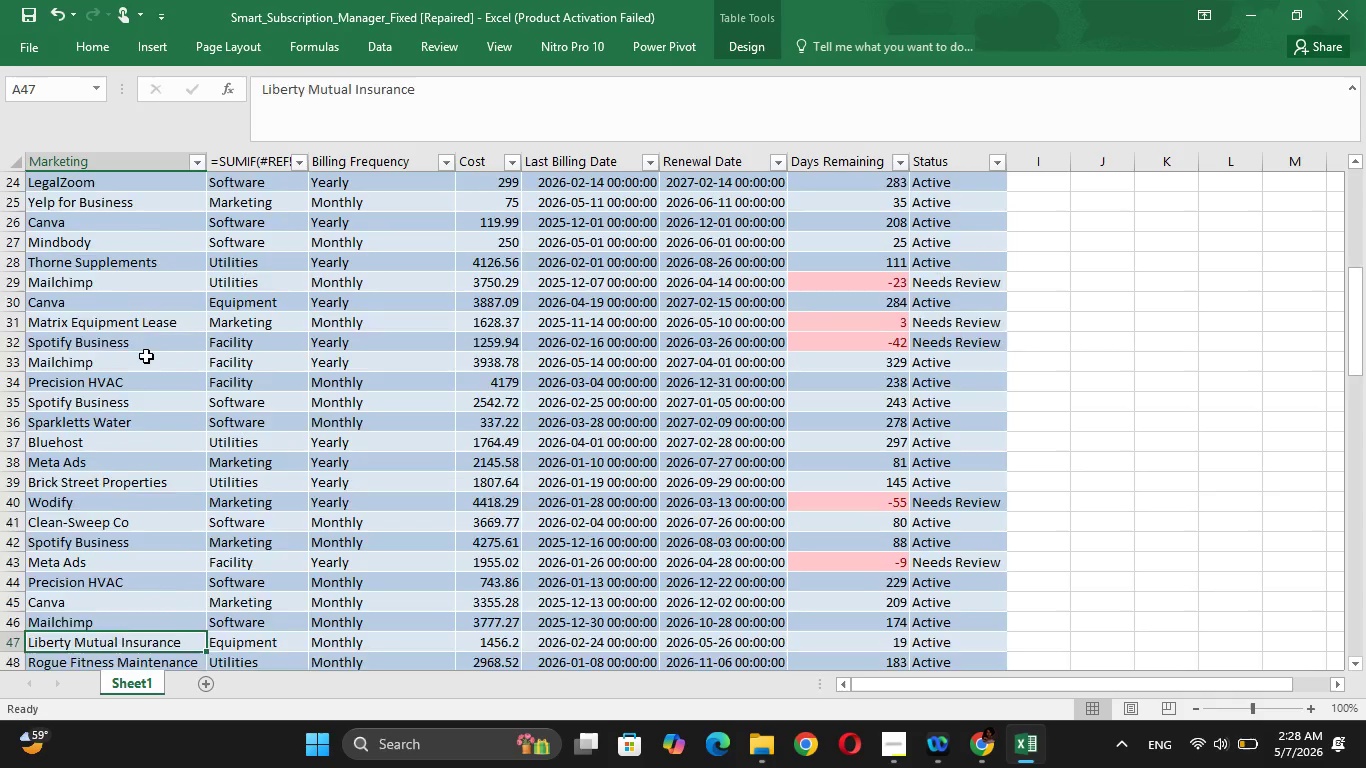 
key(ArrowDown)
 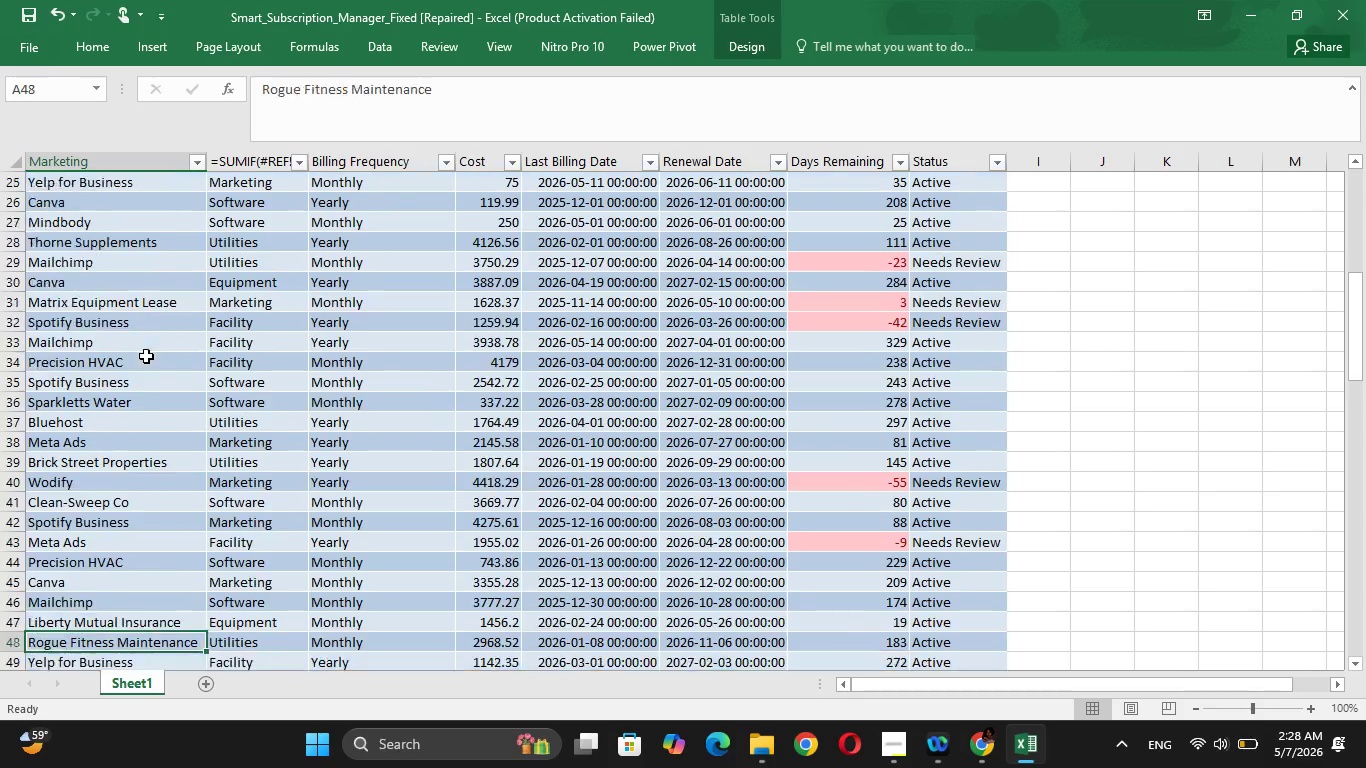 
key(ArrowDown)
 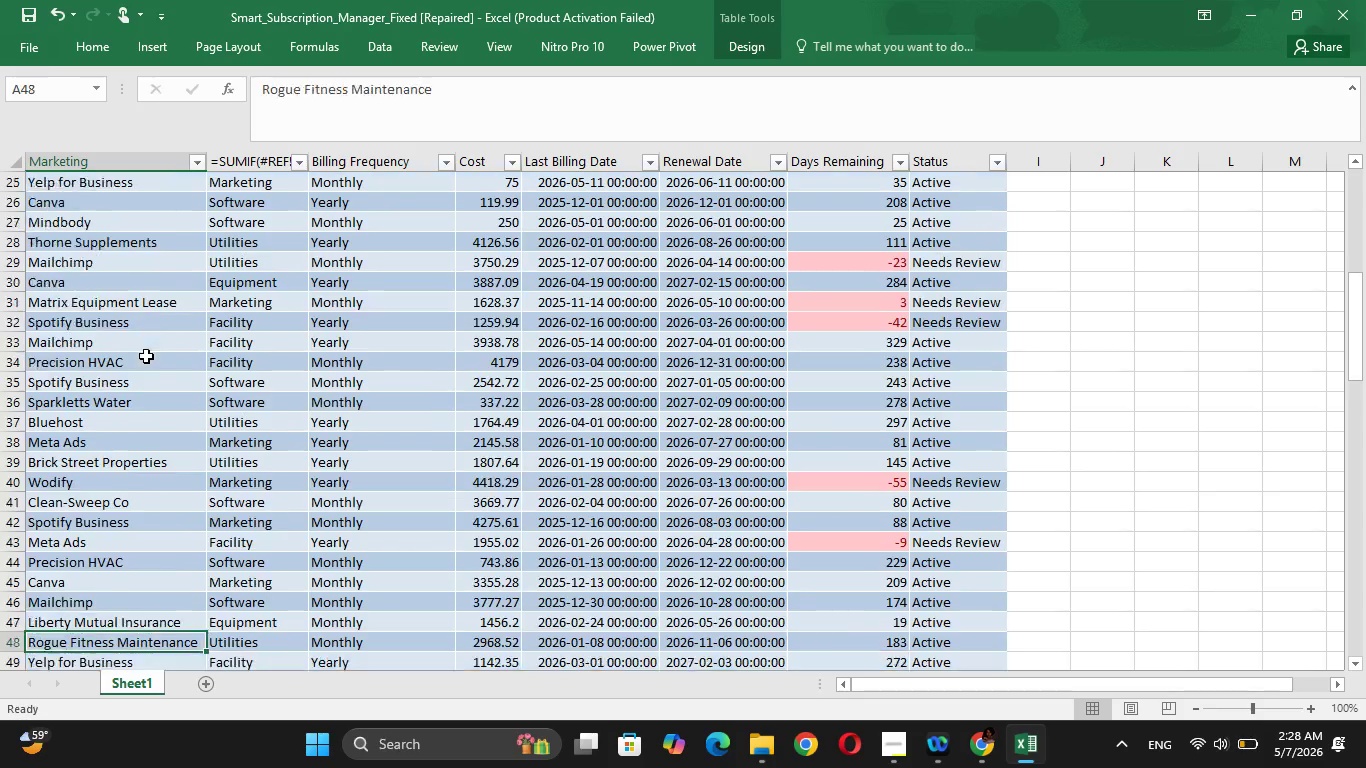 
key(ArrowDown)
 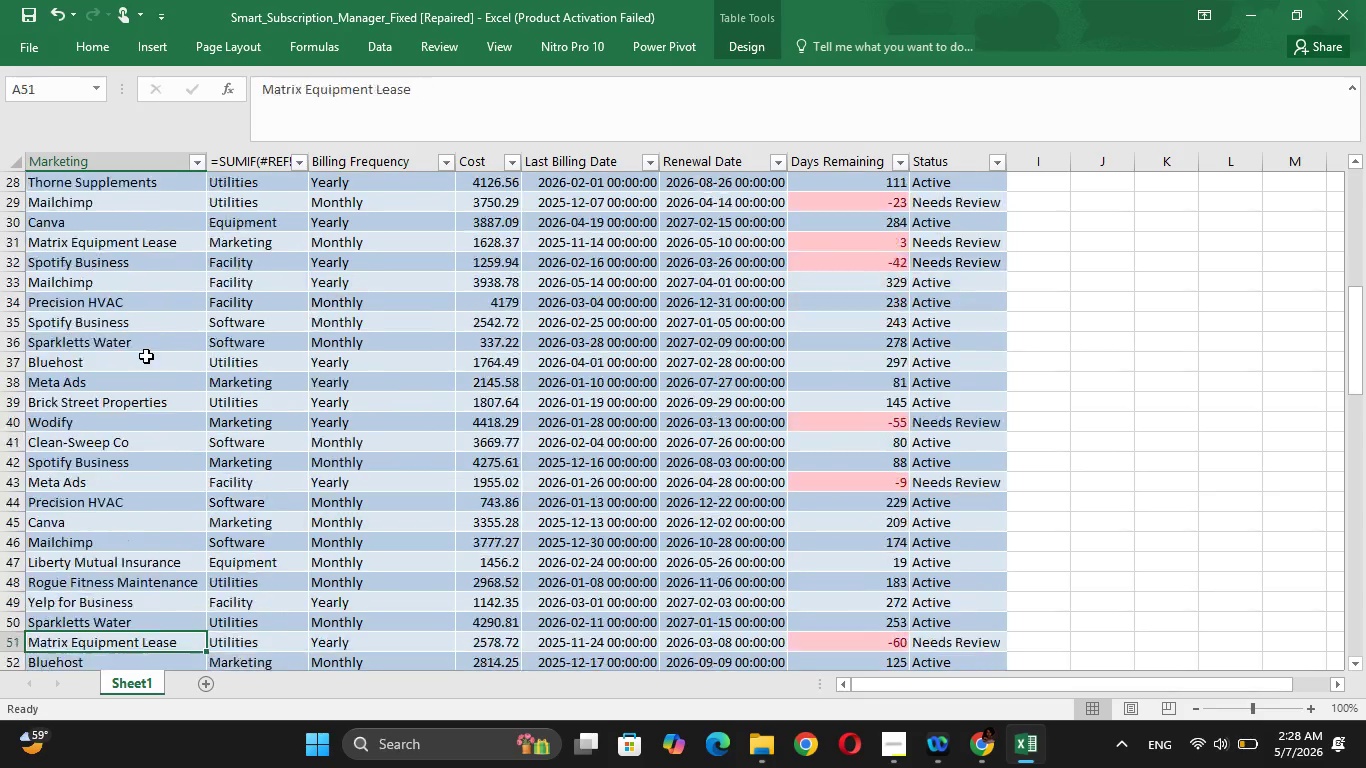 
key(ArrowDown)
 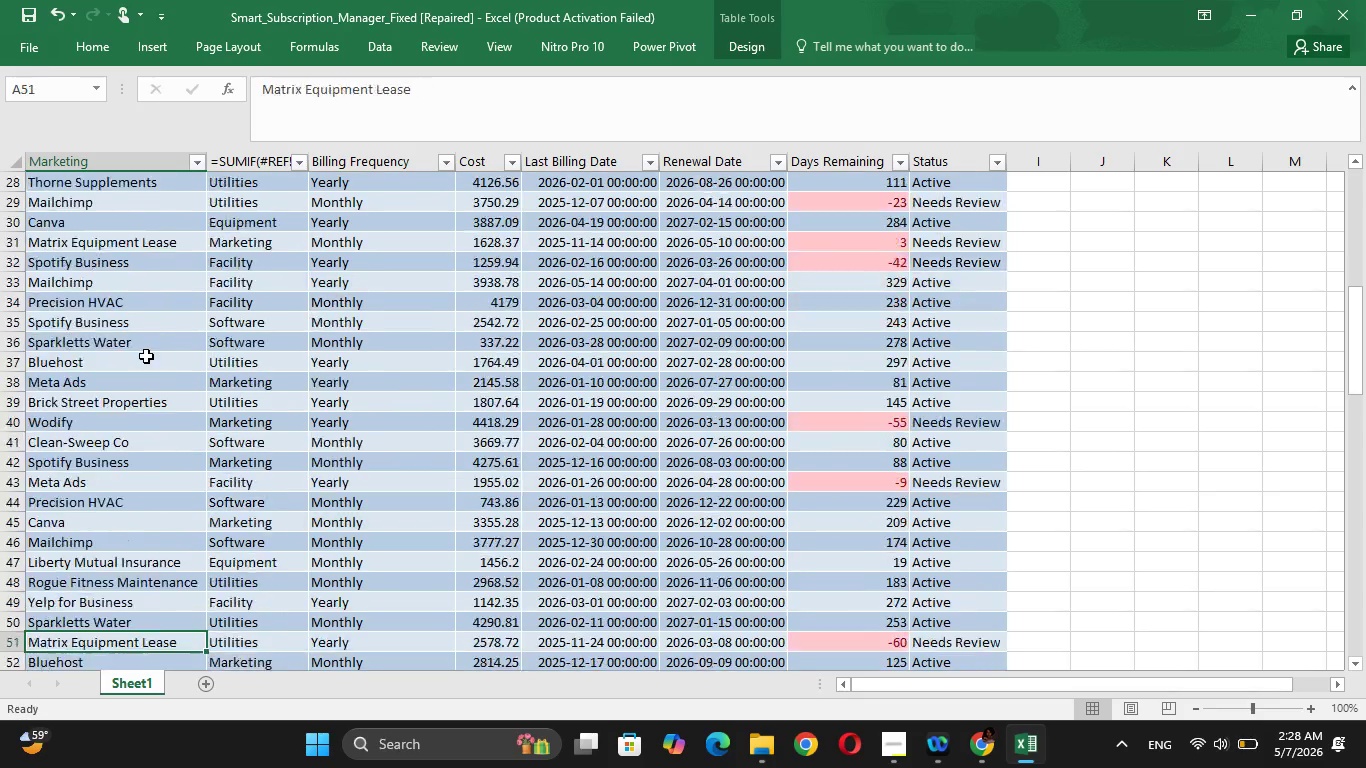 
key(ArrowDown)
 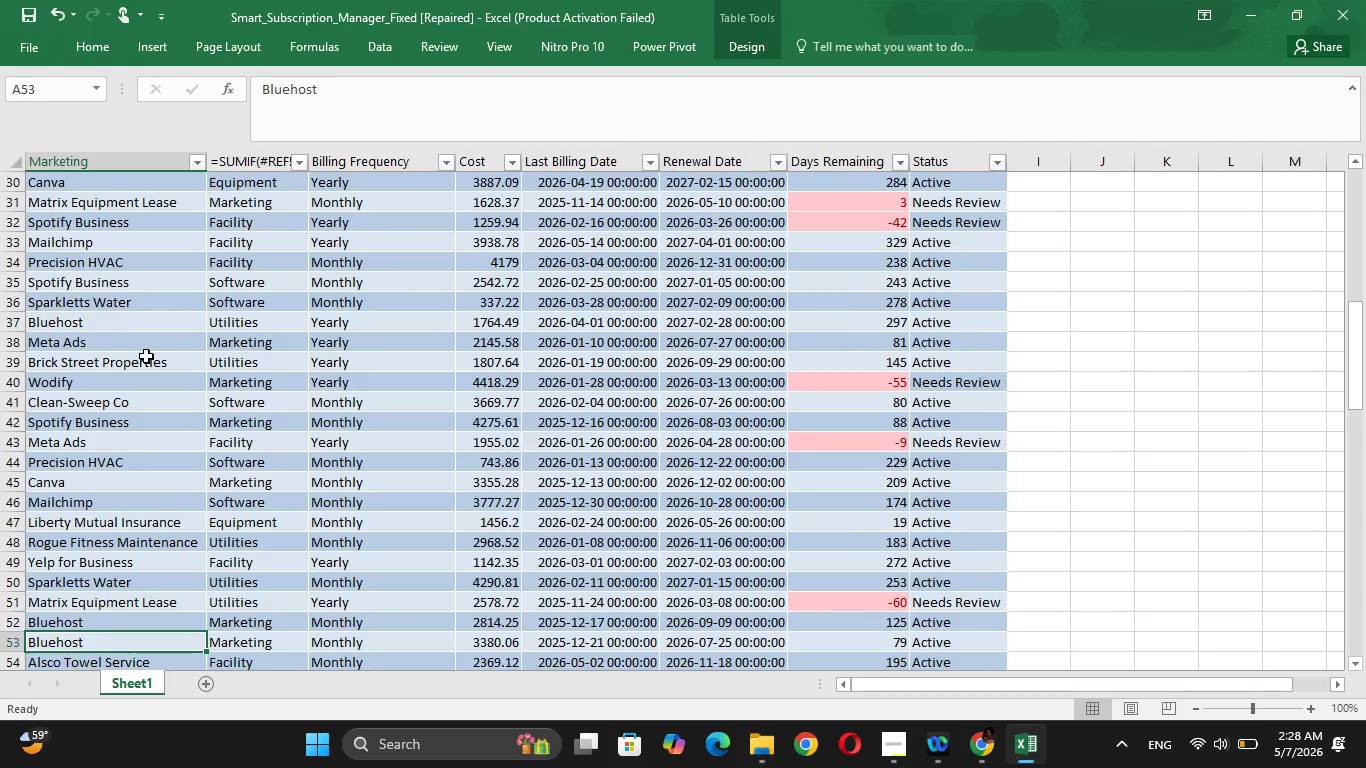 
hold_key(key=ArrowDown, duration=1.5)
 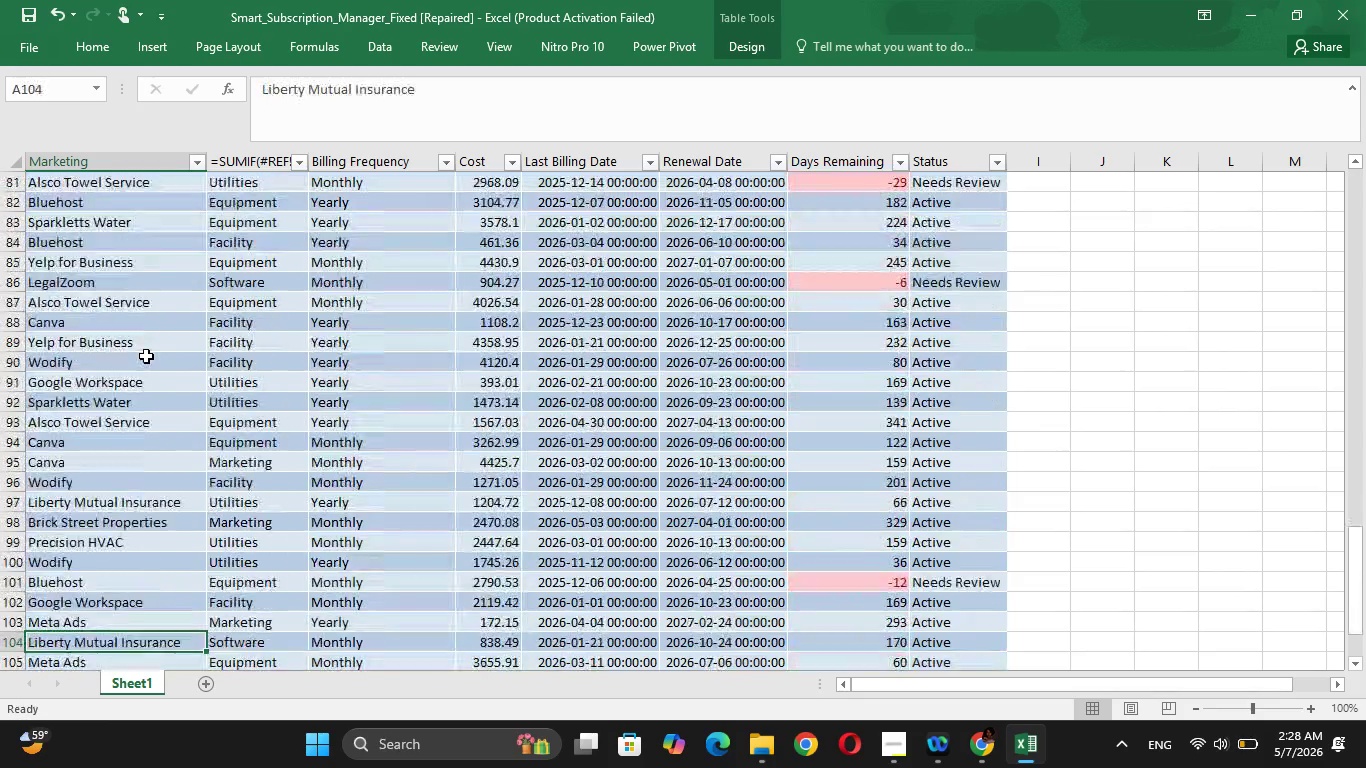 
hold_key(key=ArrowDown, duration=0.7)
 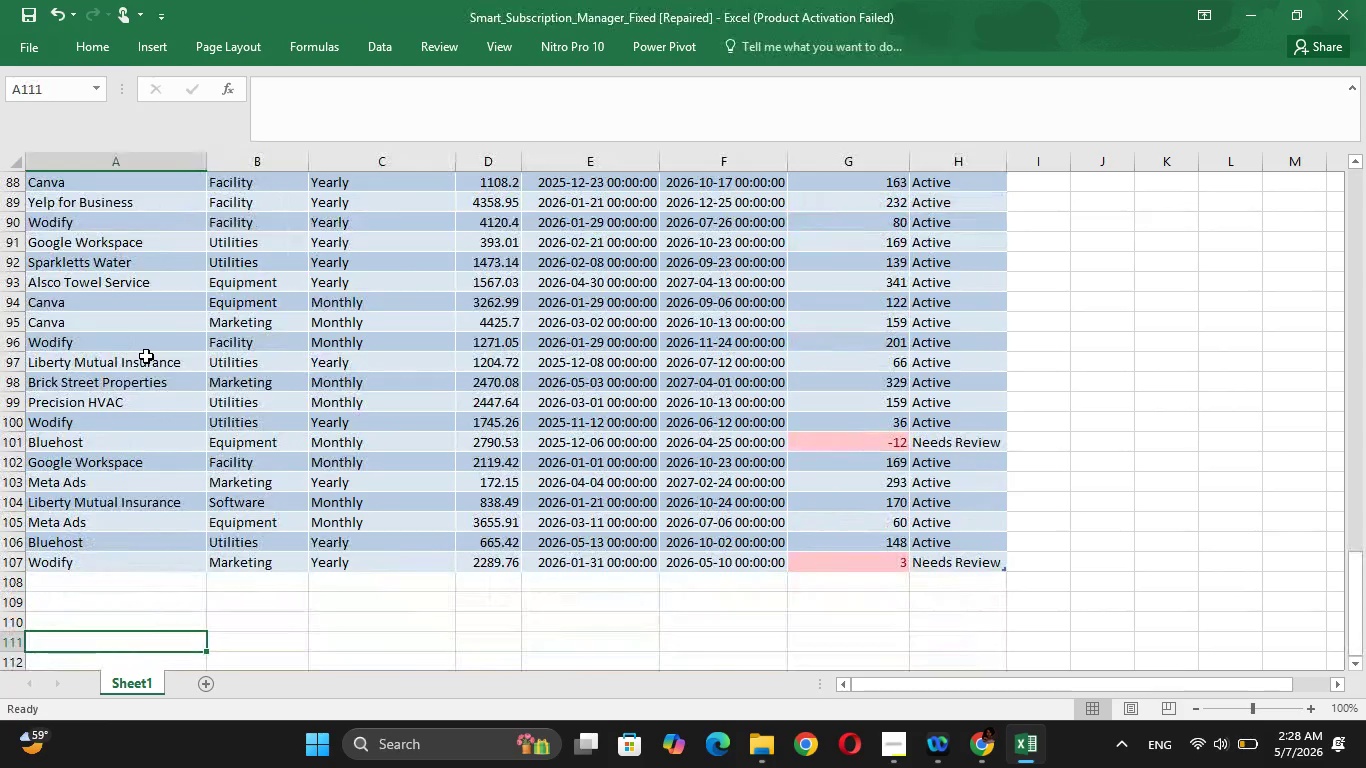 
key(ArrowUp)
 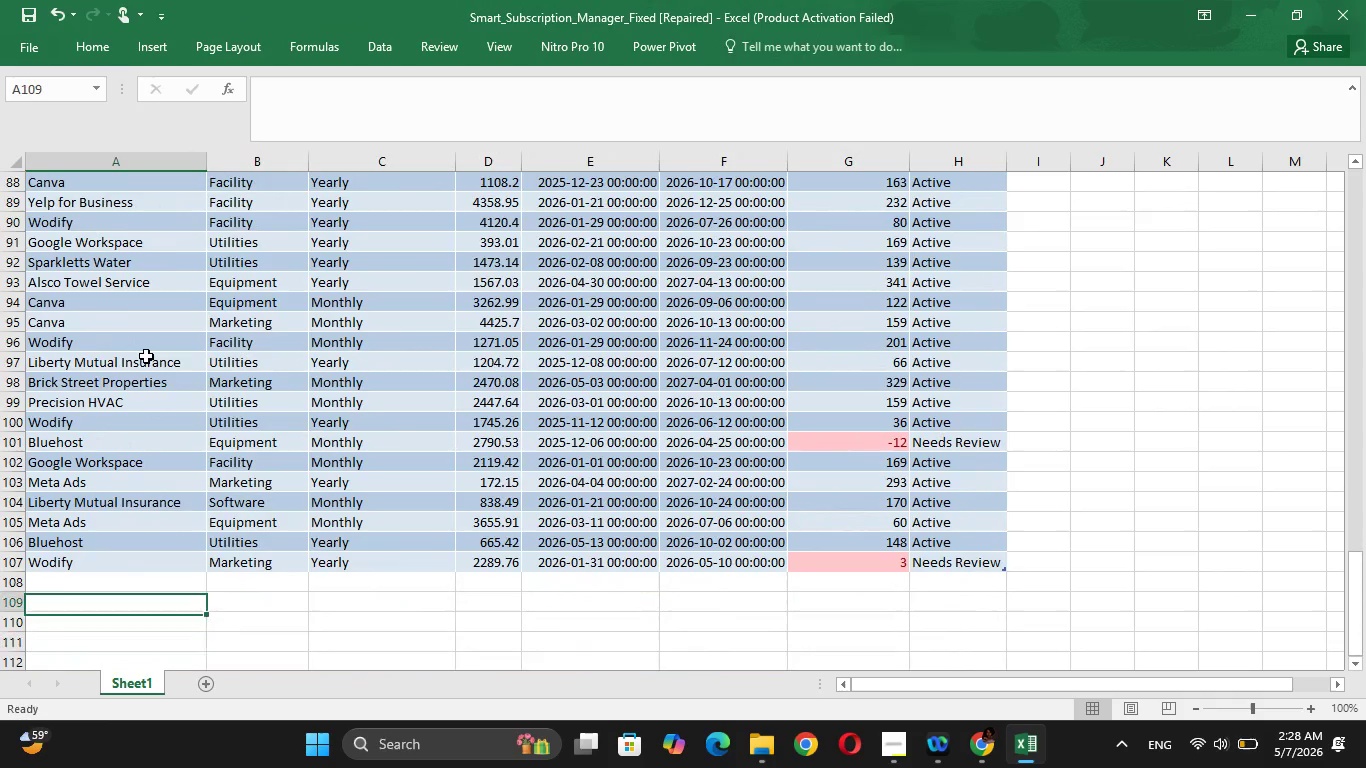 
hold_key(key=ArrowUp, duration=1.5)
 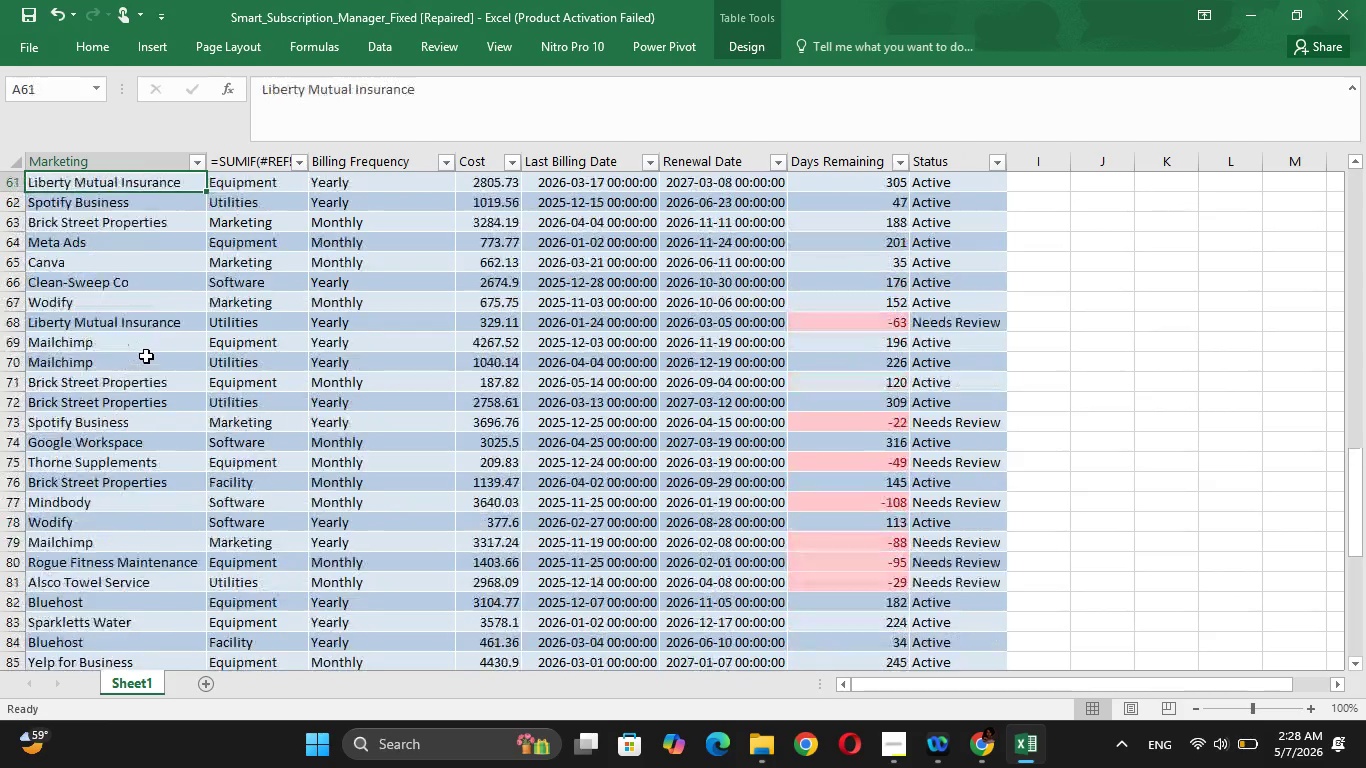 
hold_key(key=ArrowUp, duration=1.52)
 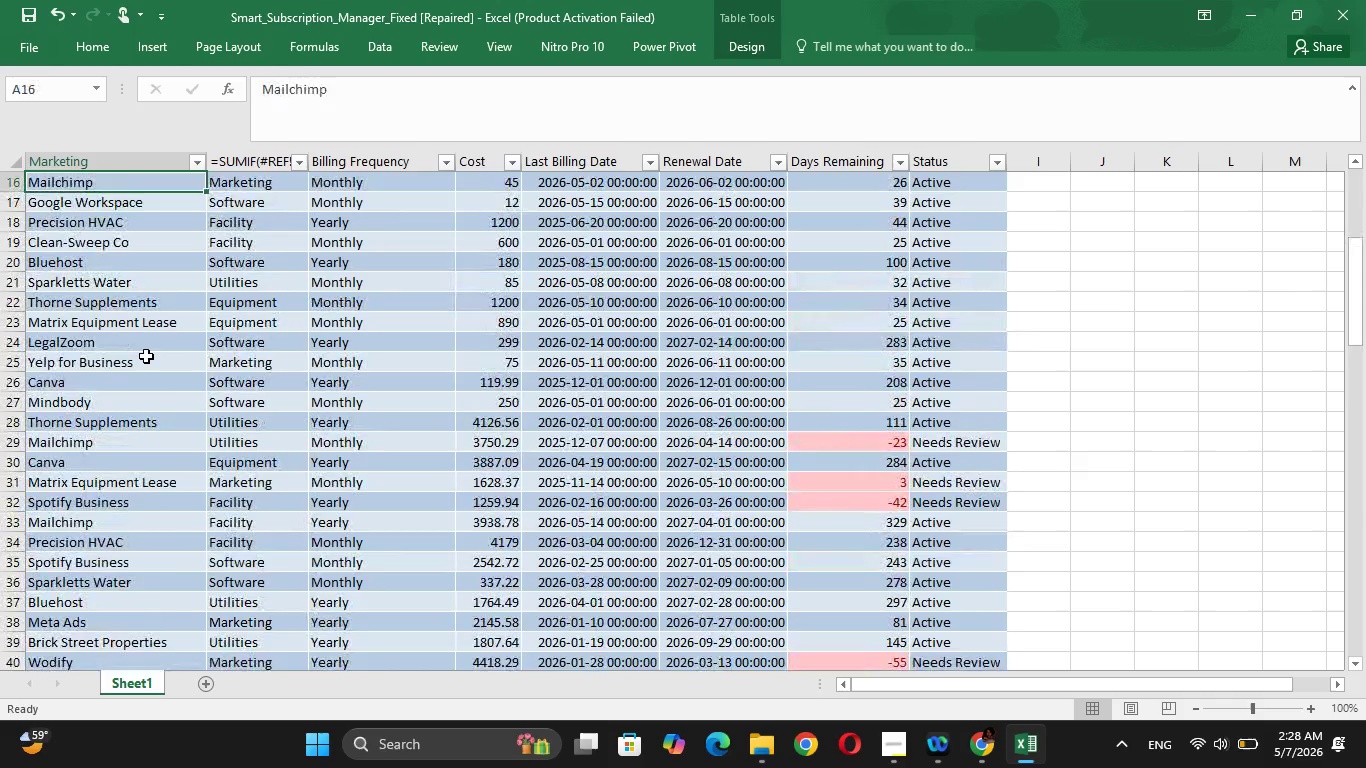 
key(ArrowUp)
 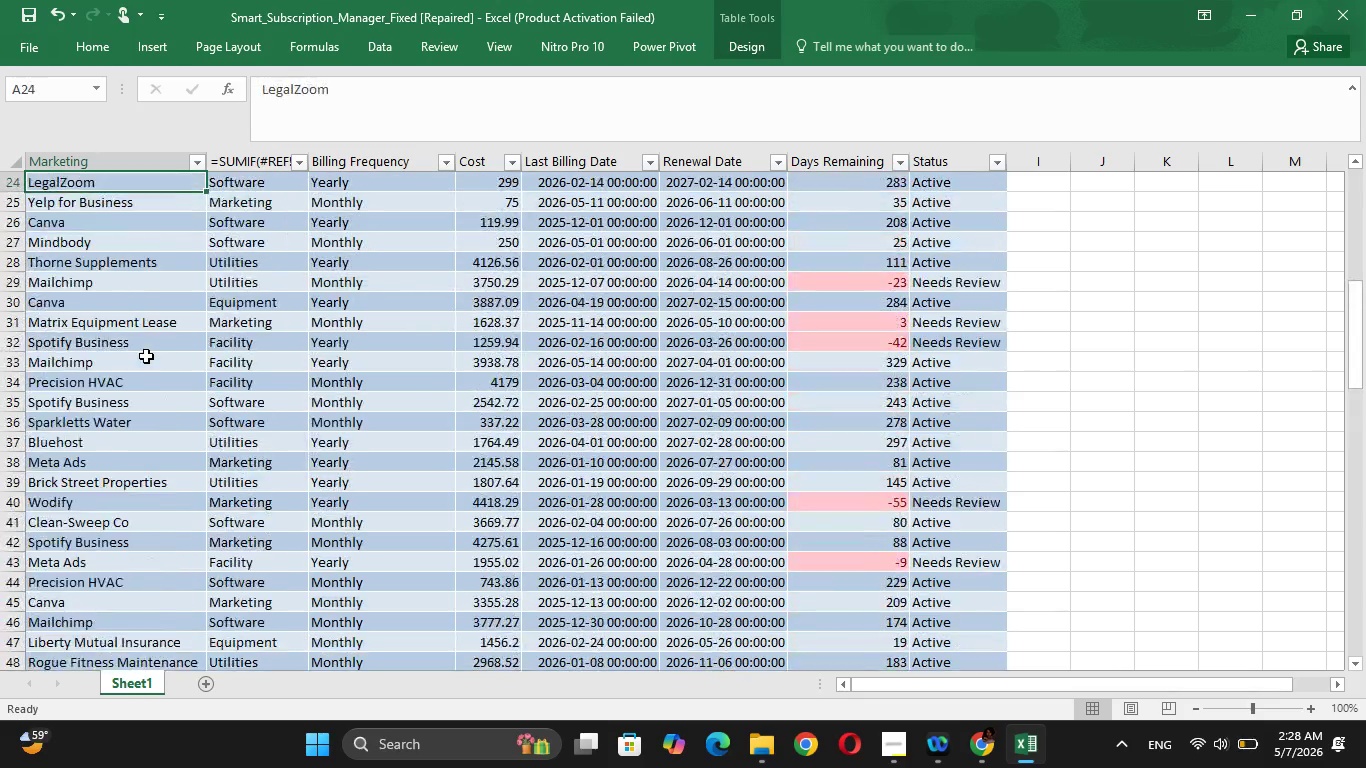 
key(ArrowUp)
 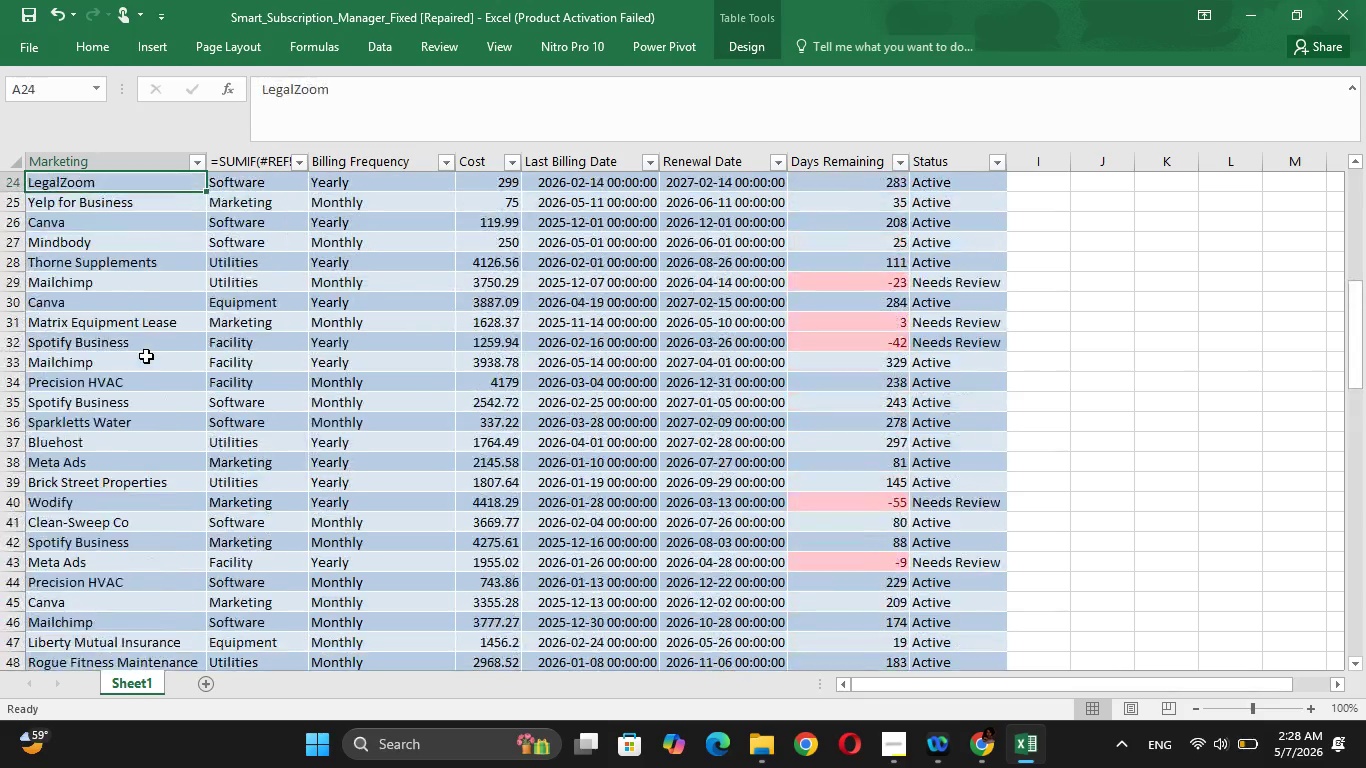 
key(ArrowUp)
 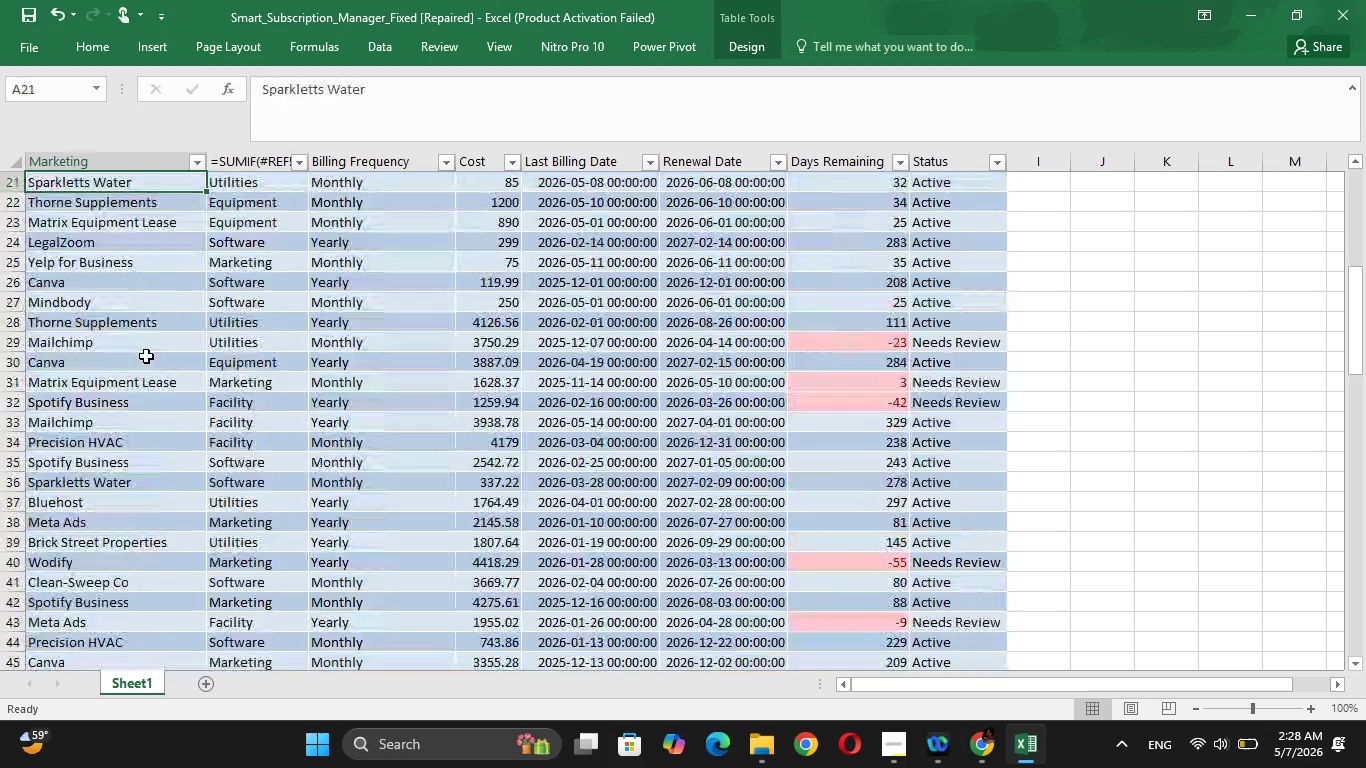 
key(ArrowUp)
 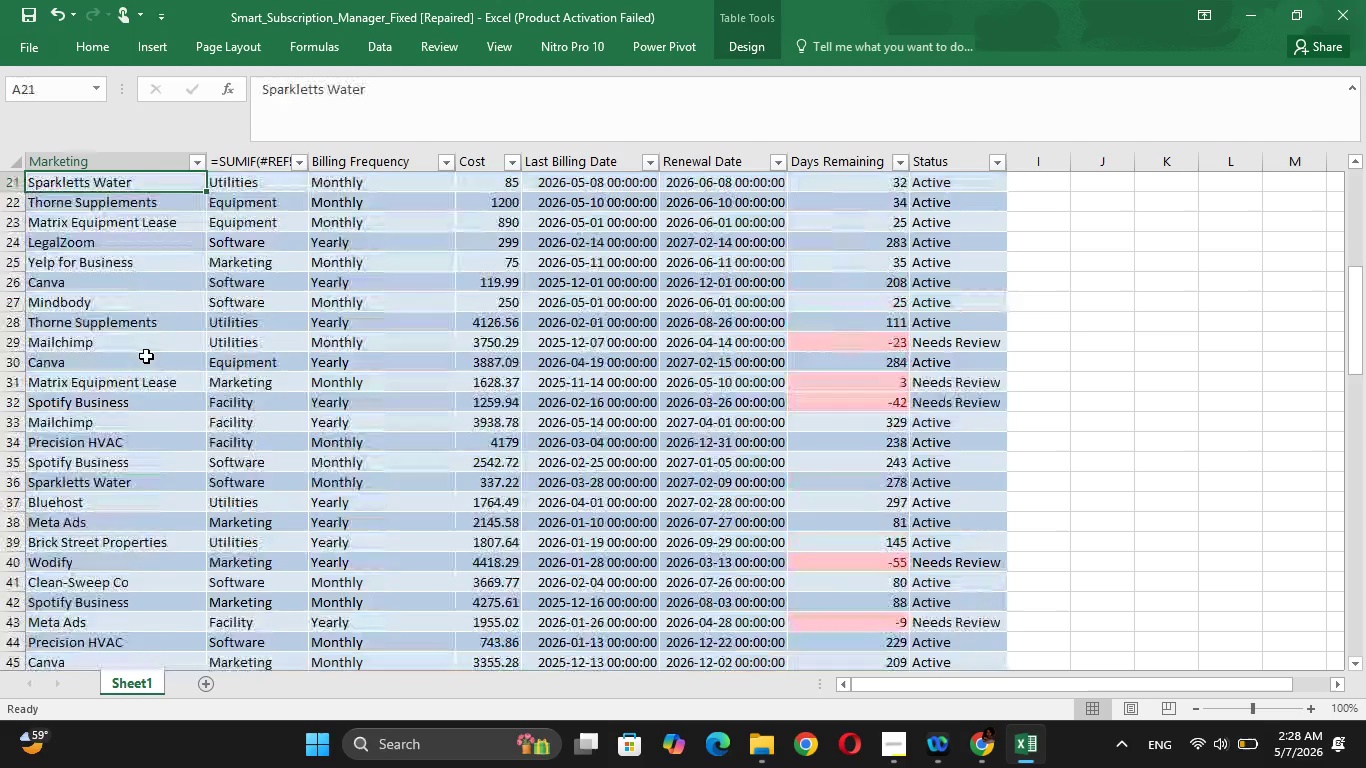 
key(ArrowUp)
 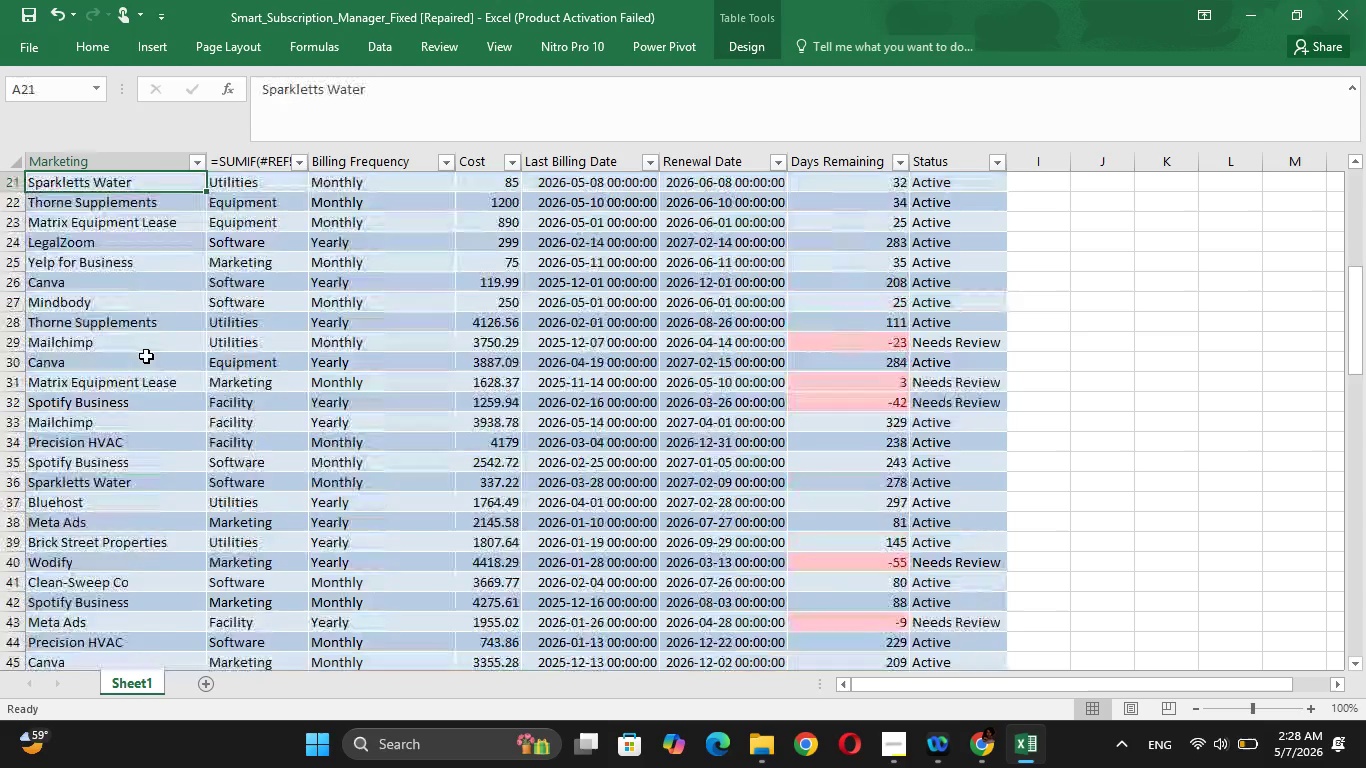 
key(ArrowUp)
 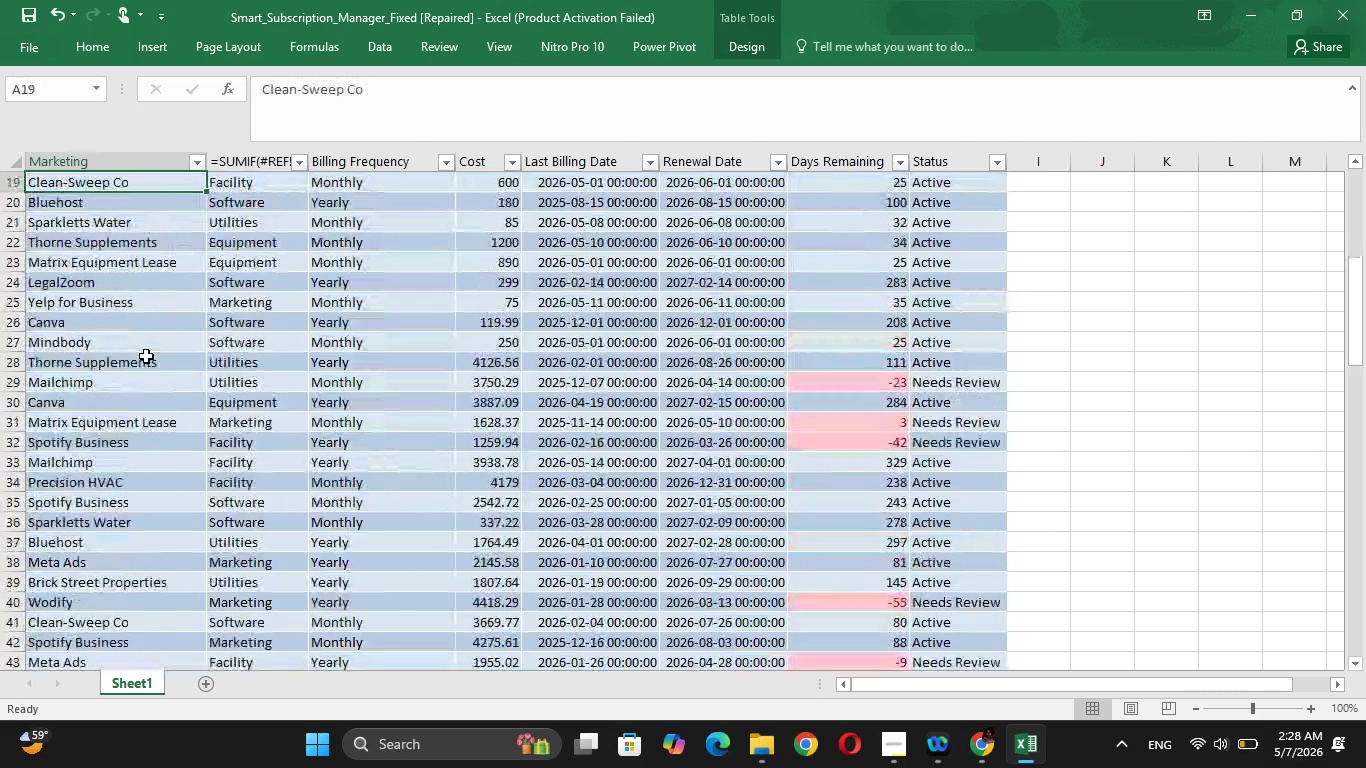 
key(ArrowUp)
 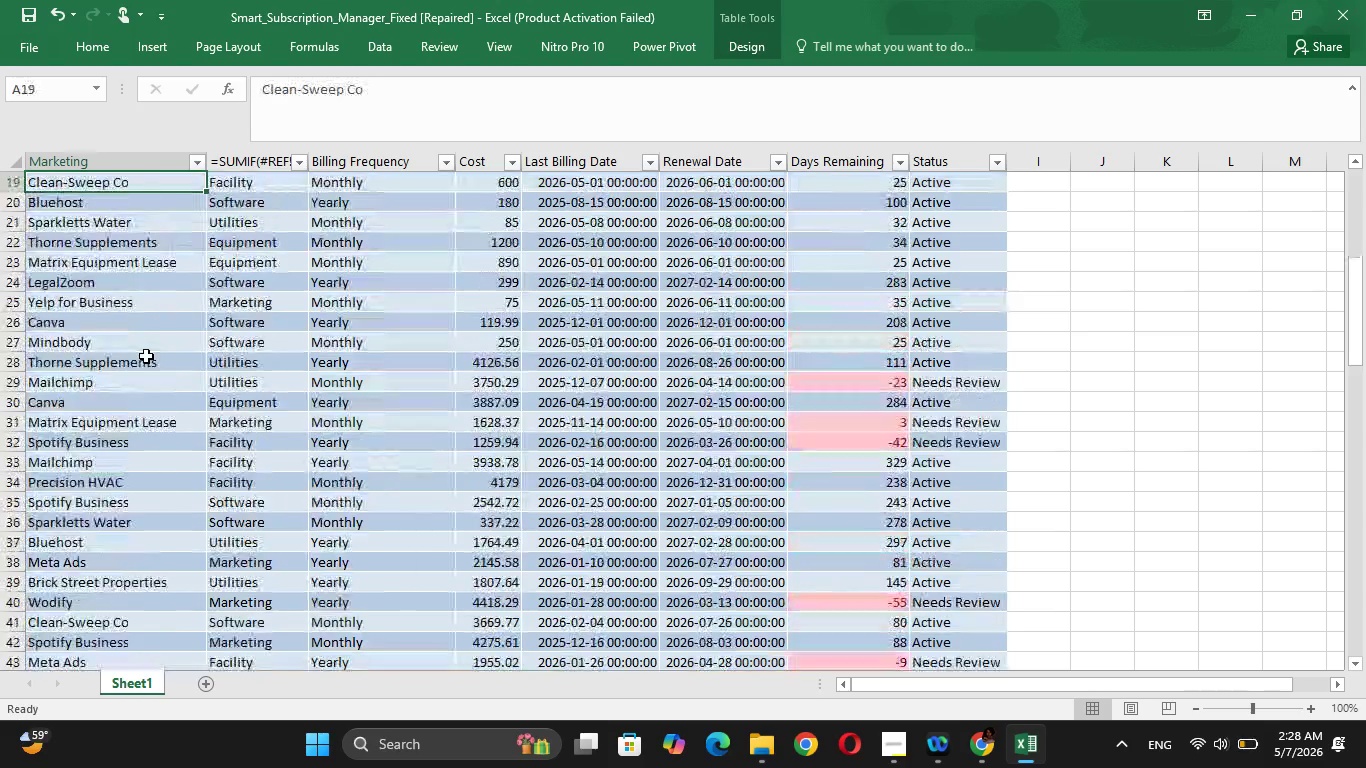 
key(ArrowUp)
 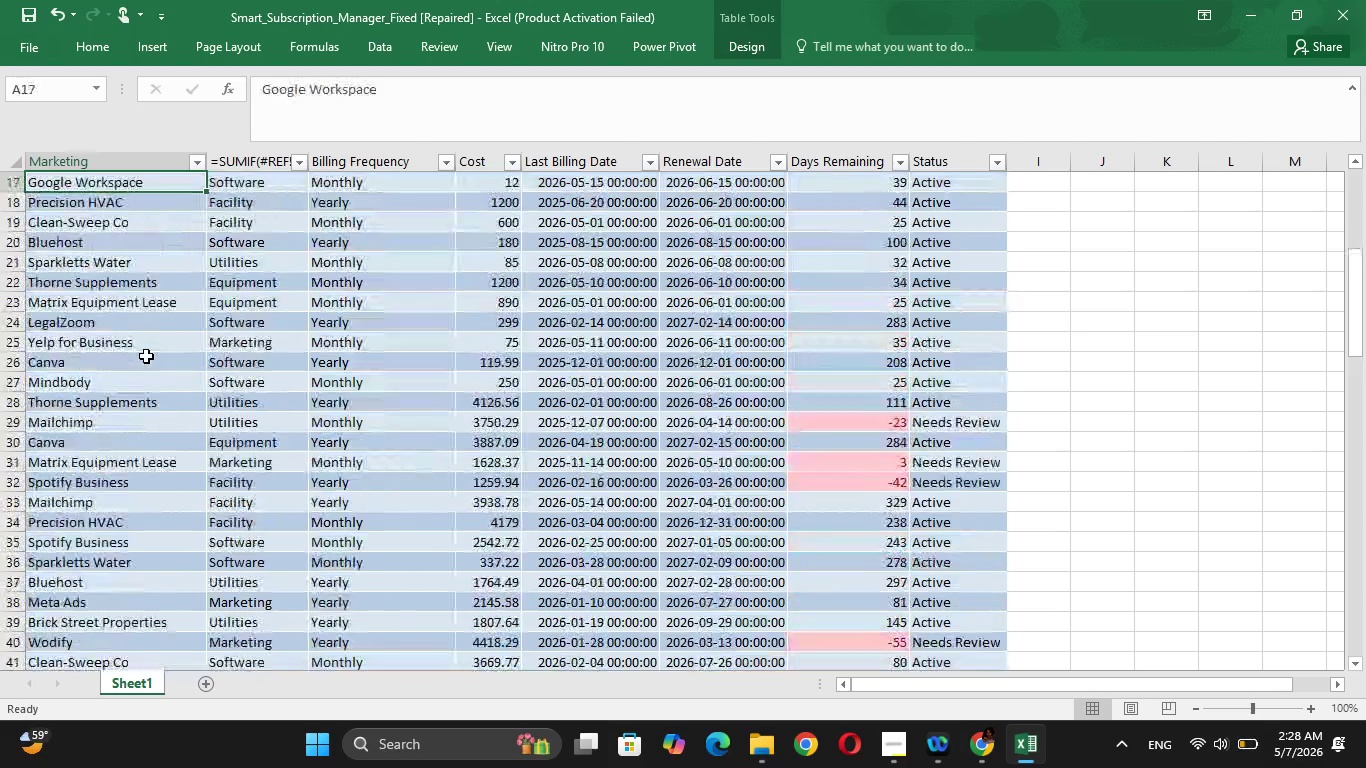 
key(ArrowUp)
 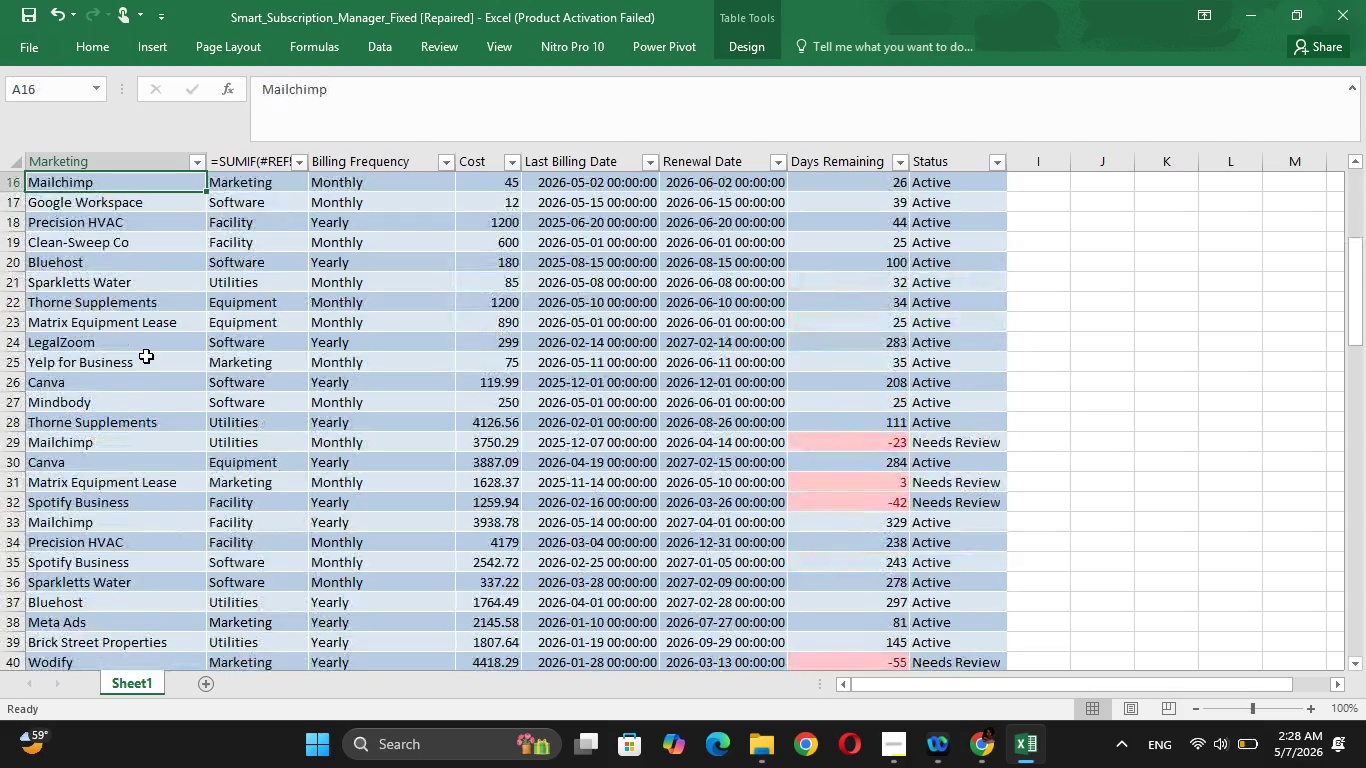 
key(ArrowUp)
 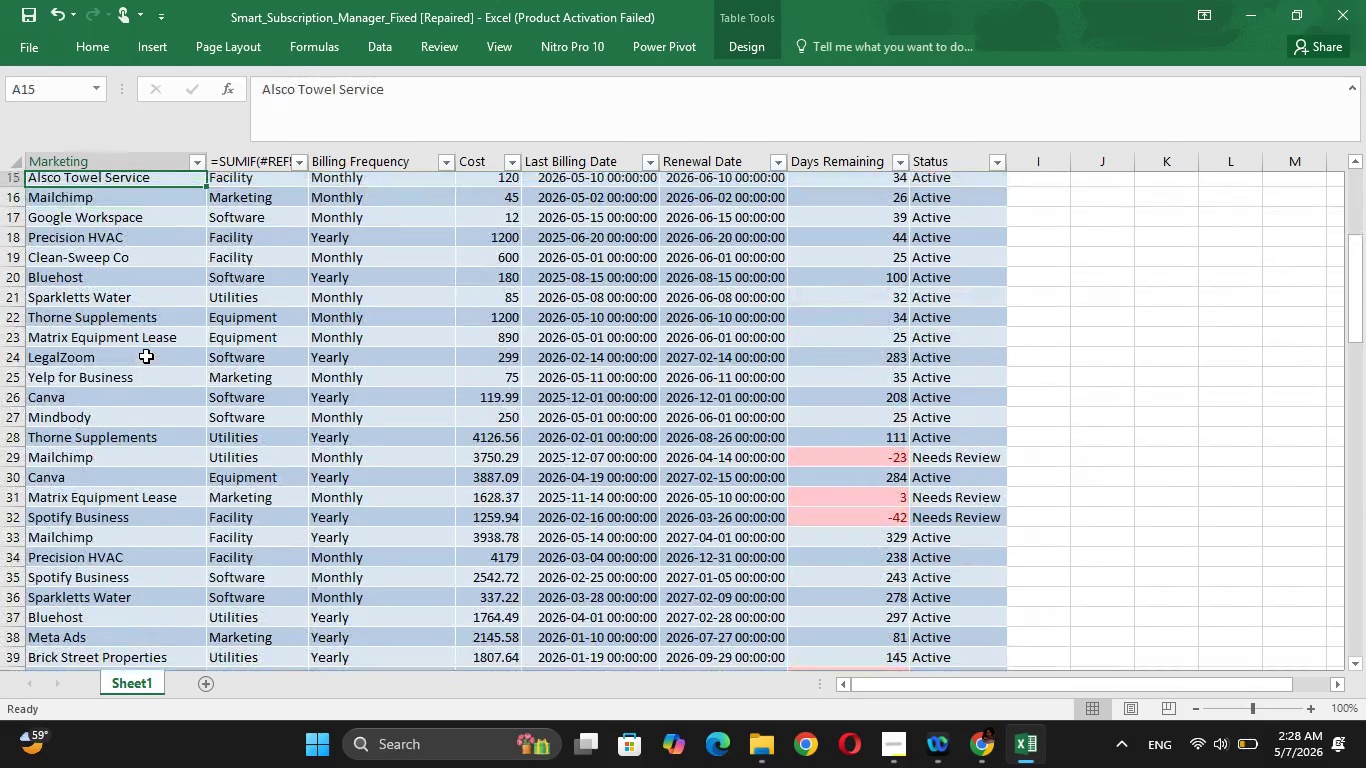 
key(ArrowUp)
 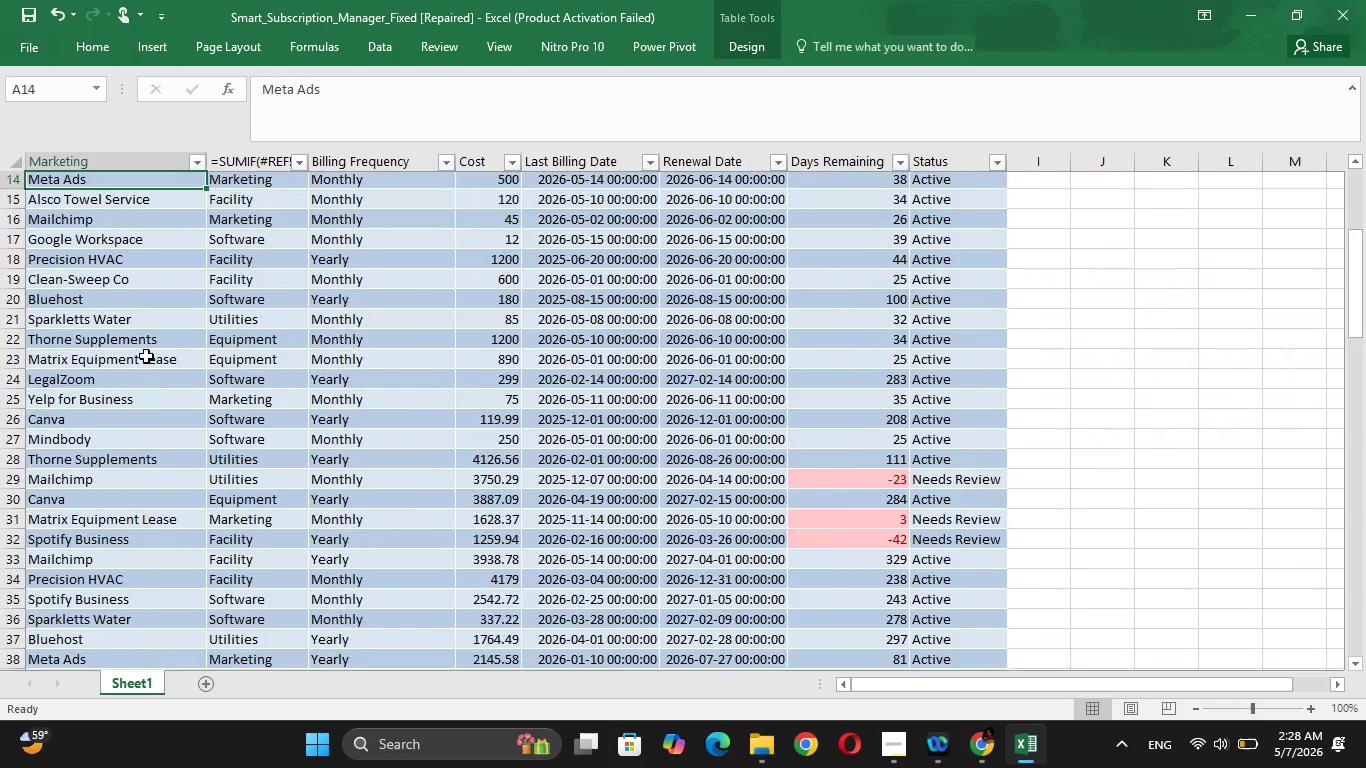 
key(ArrowUp)
 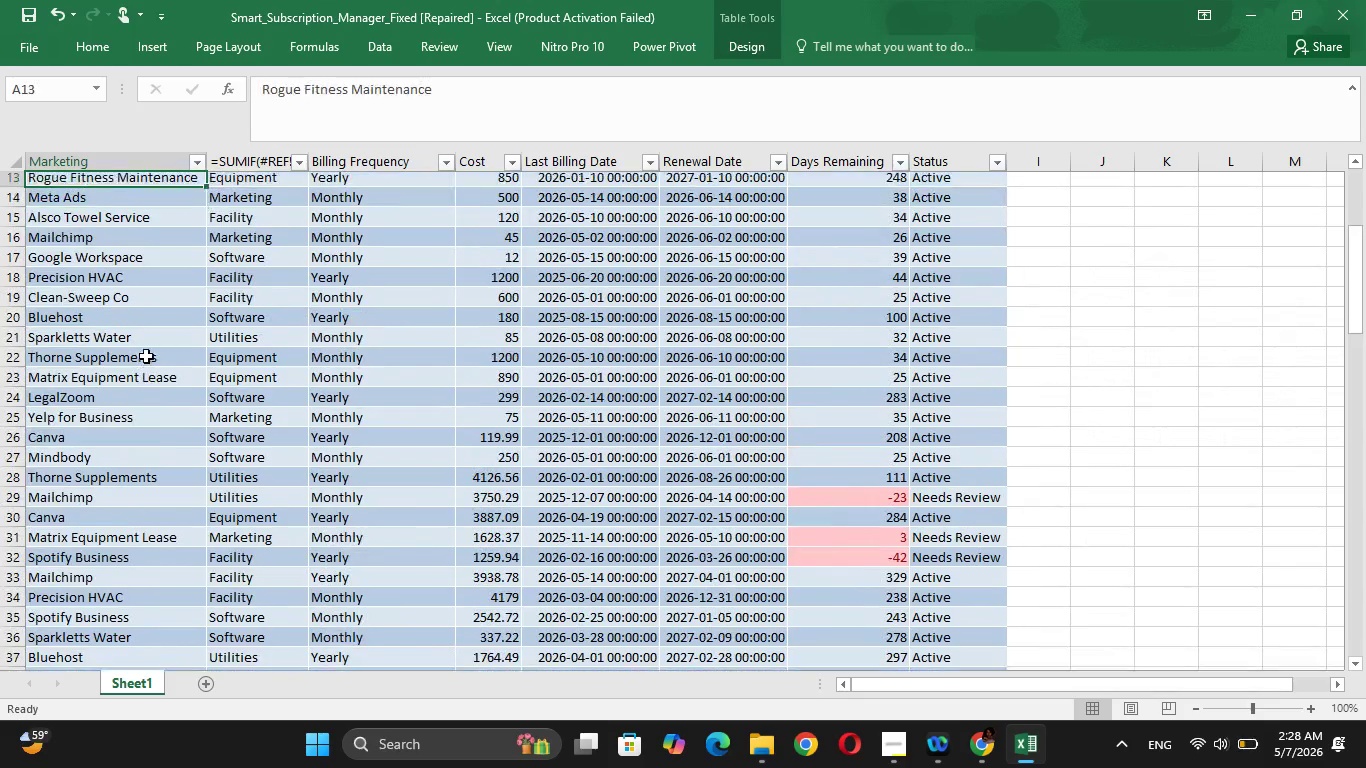 
key(ArrowUp)
 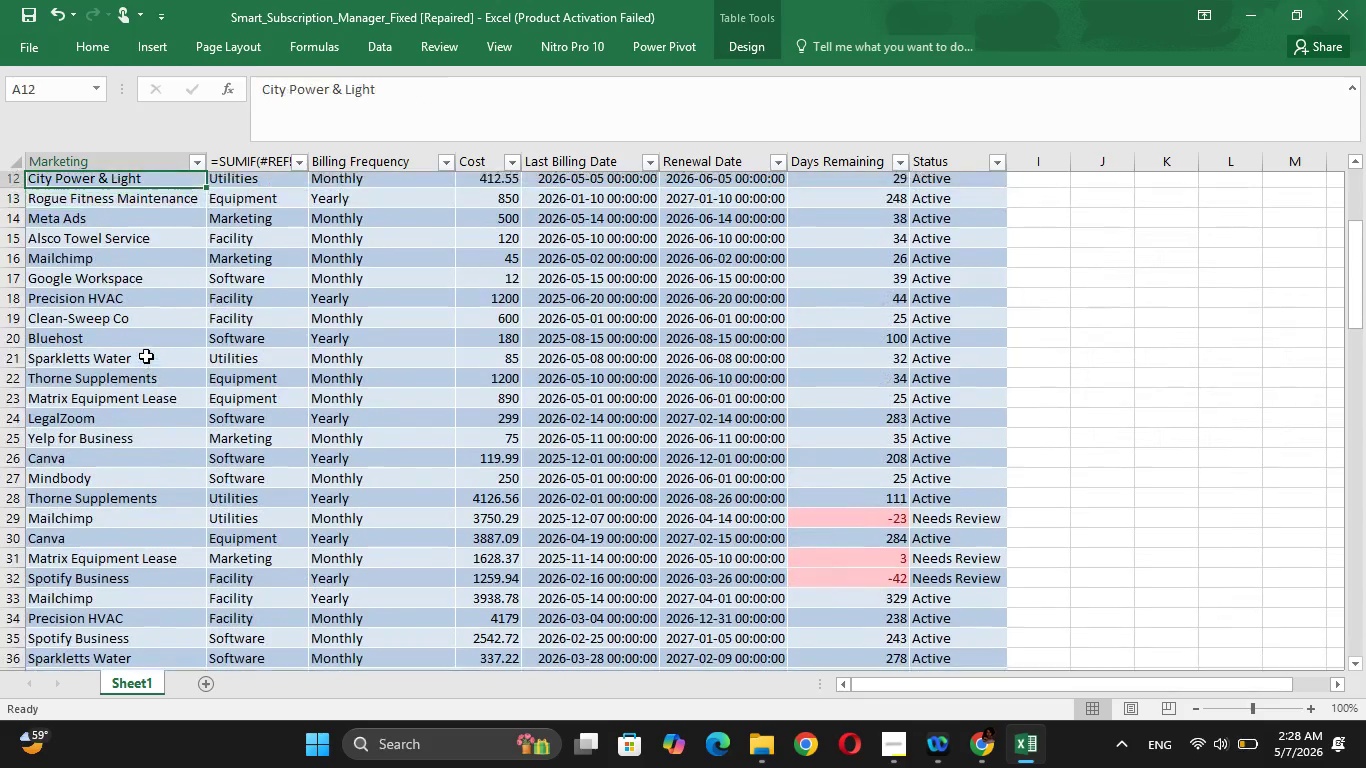 
key(ArrowUp)
 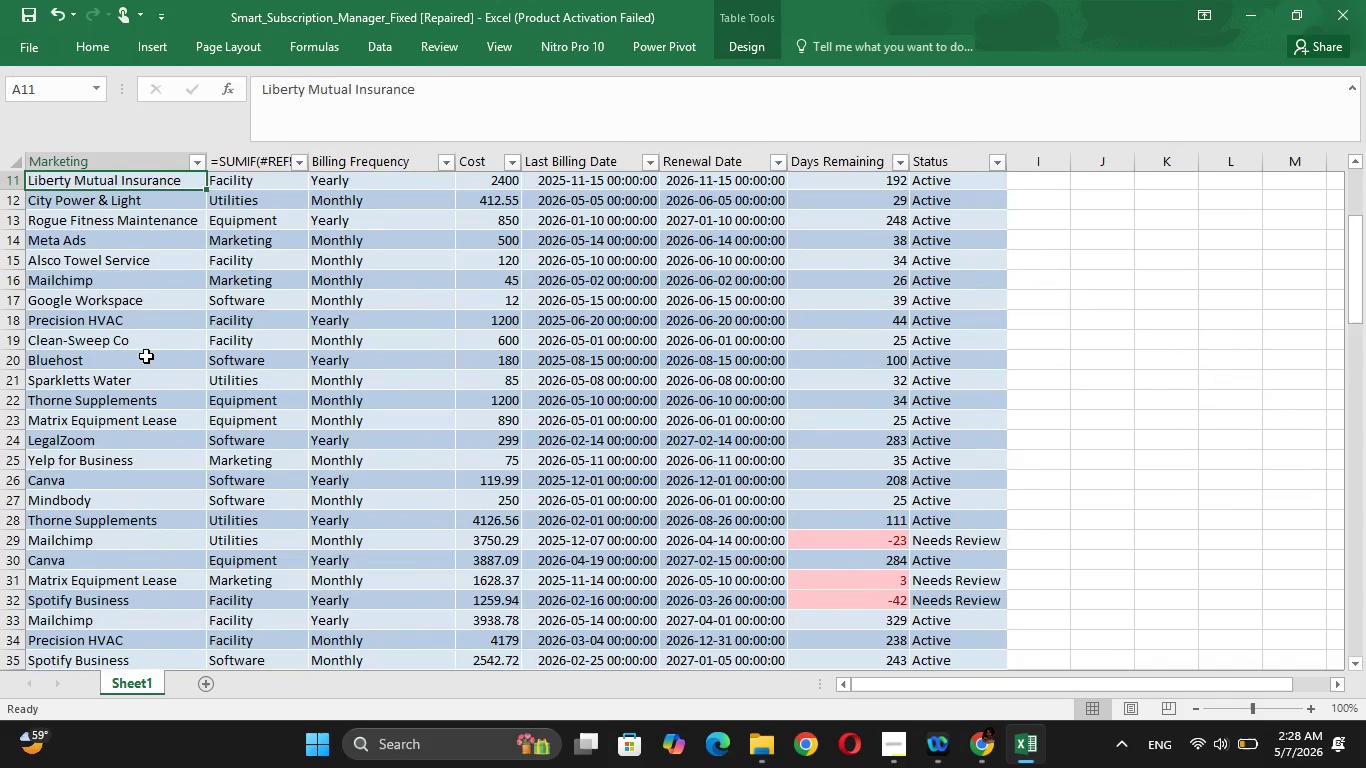 
key(ArrowUp)
 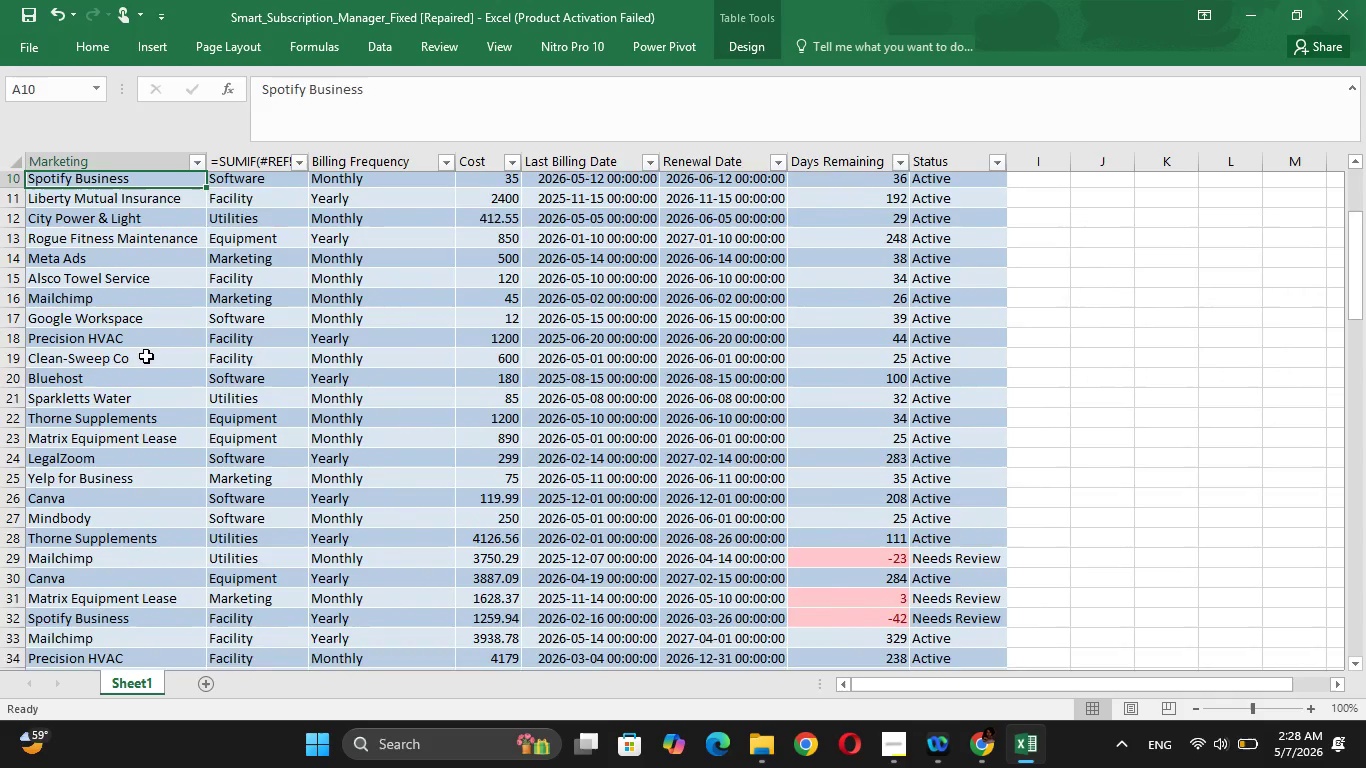 
key(ArrowUp)
 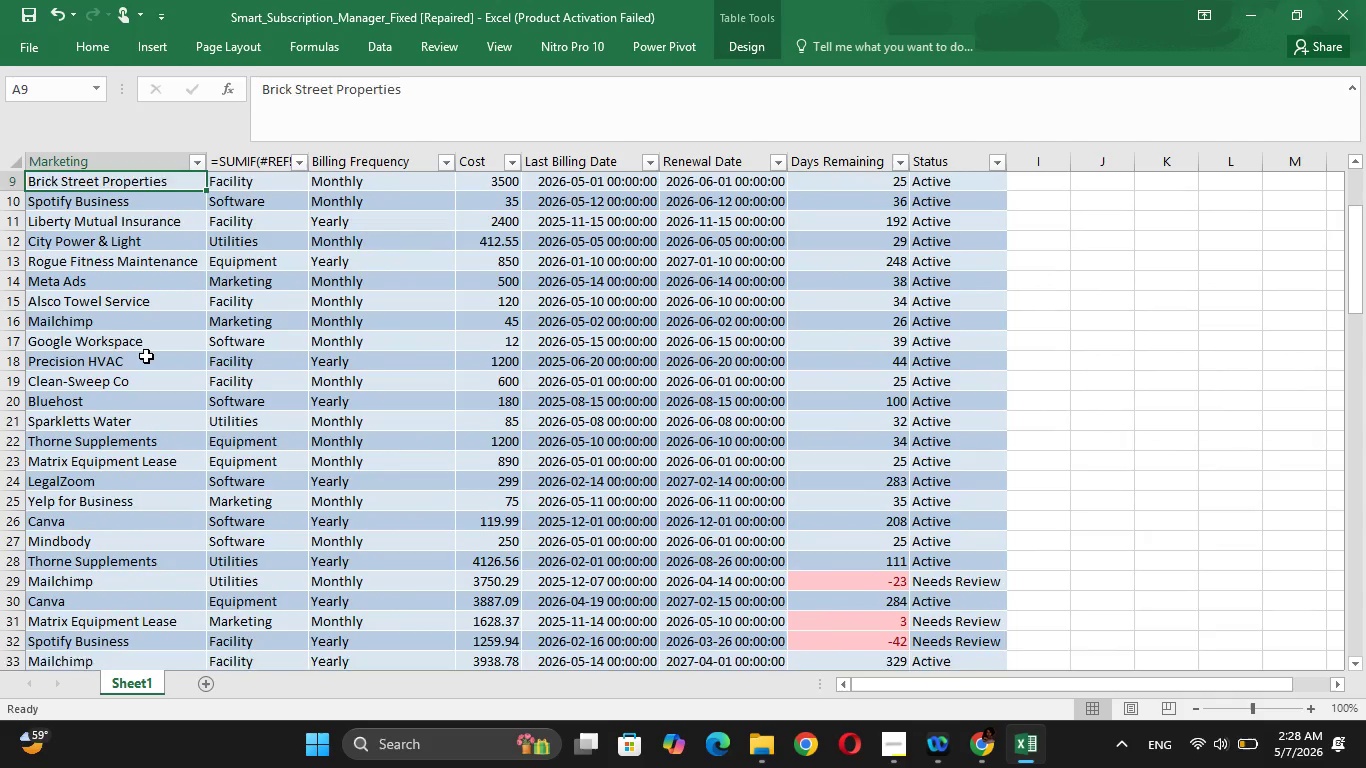 
key(ArrowUp)
 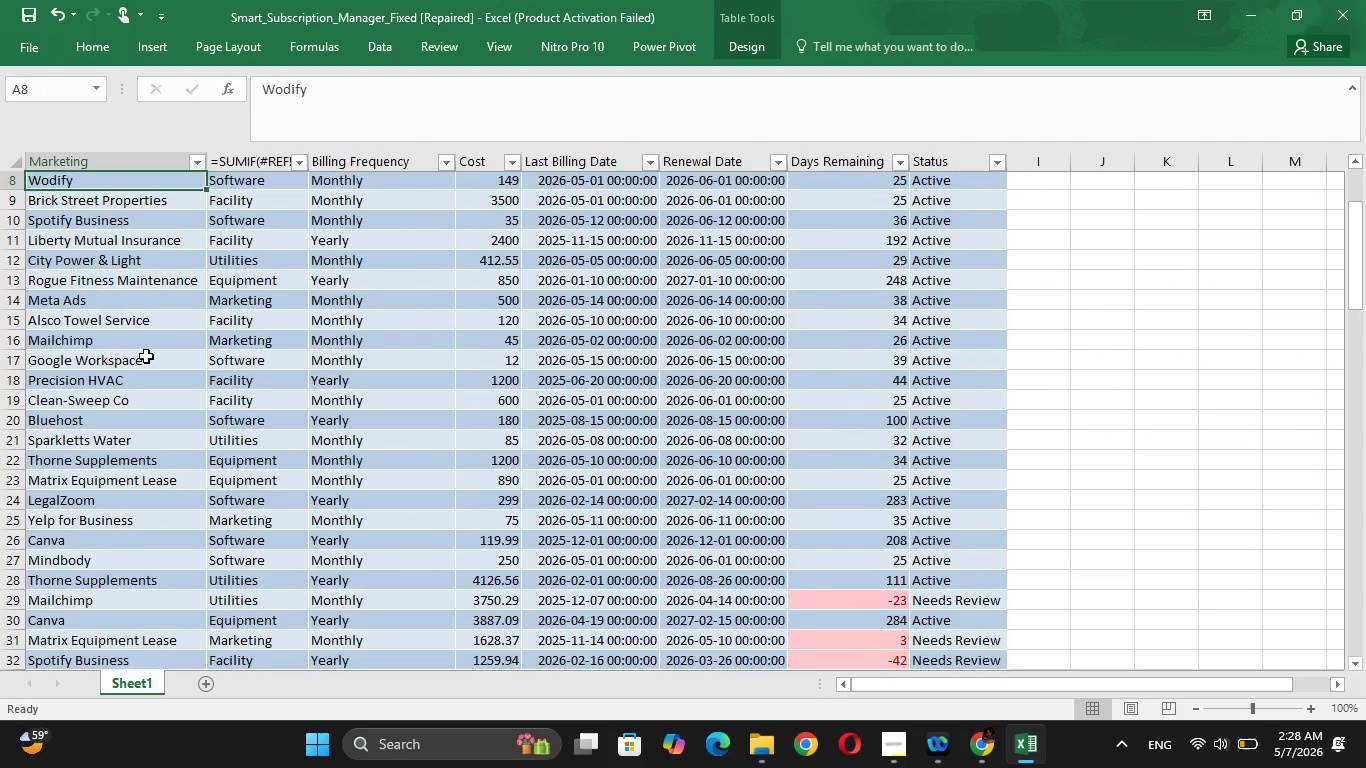 
key(ArrowUp)
 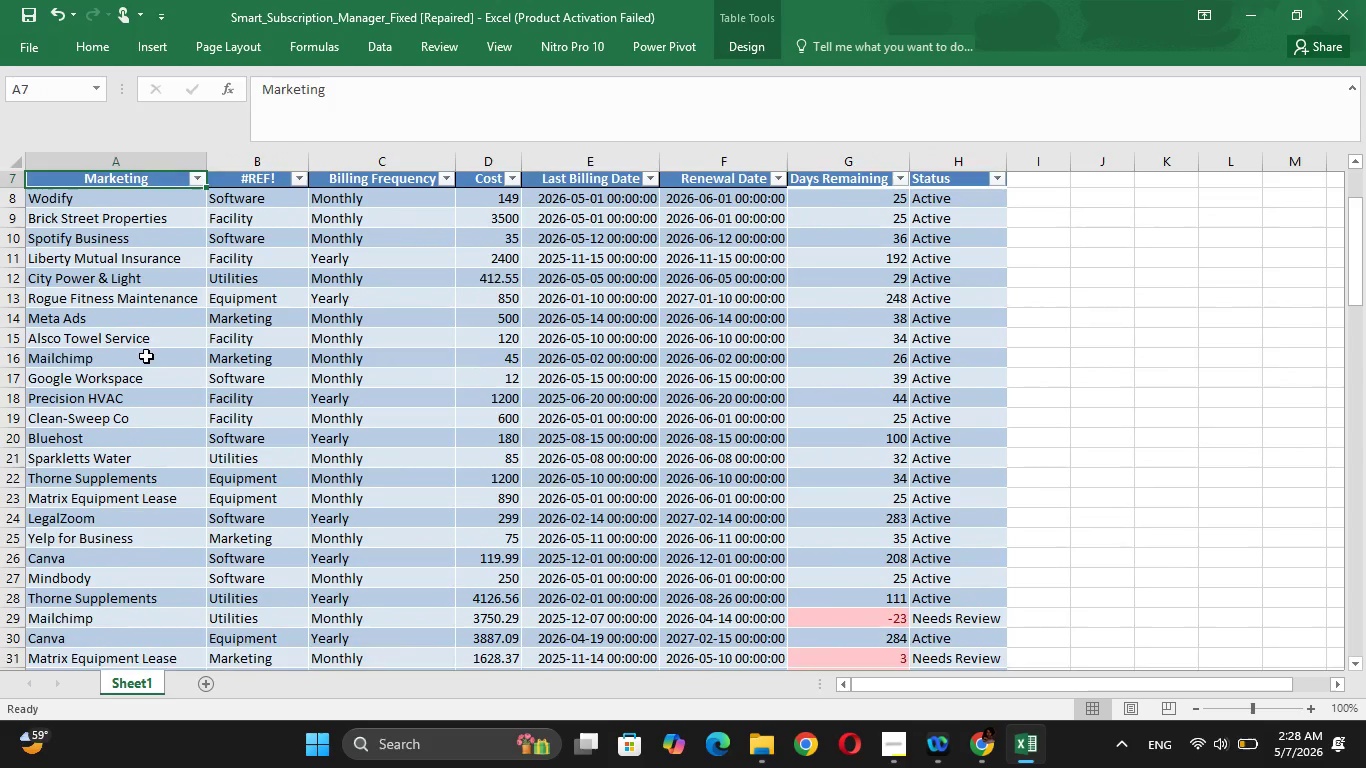 
key(ArrowUp)
 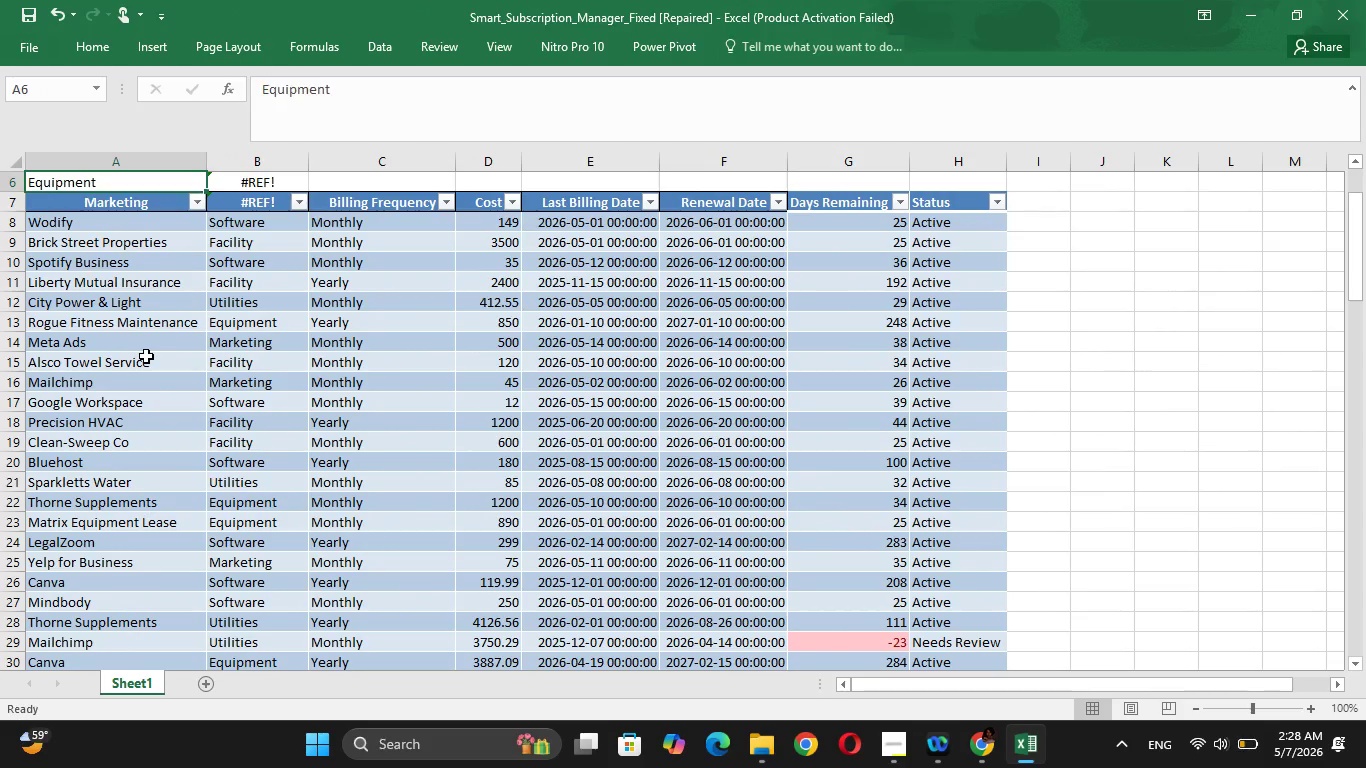 
key(ArrowDown)
 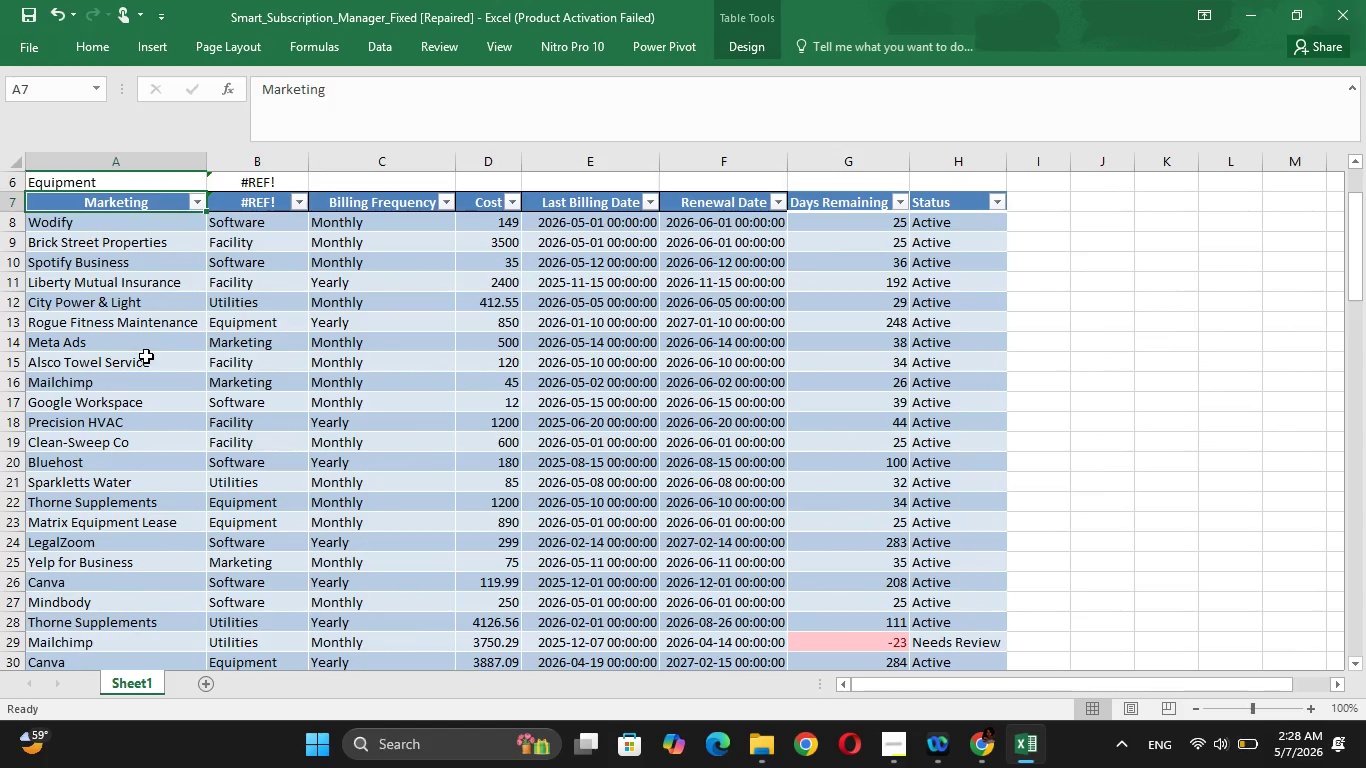 
key(ArrowRight)
 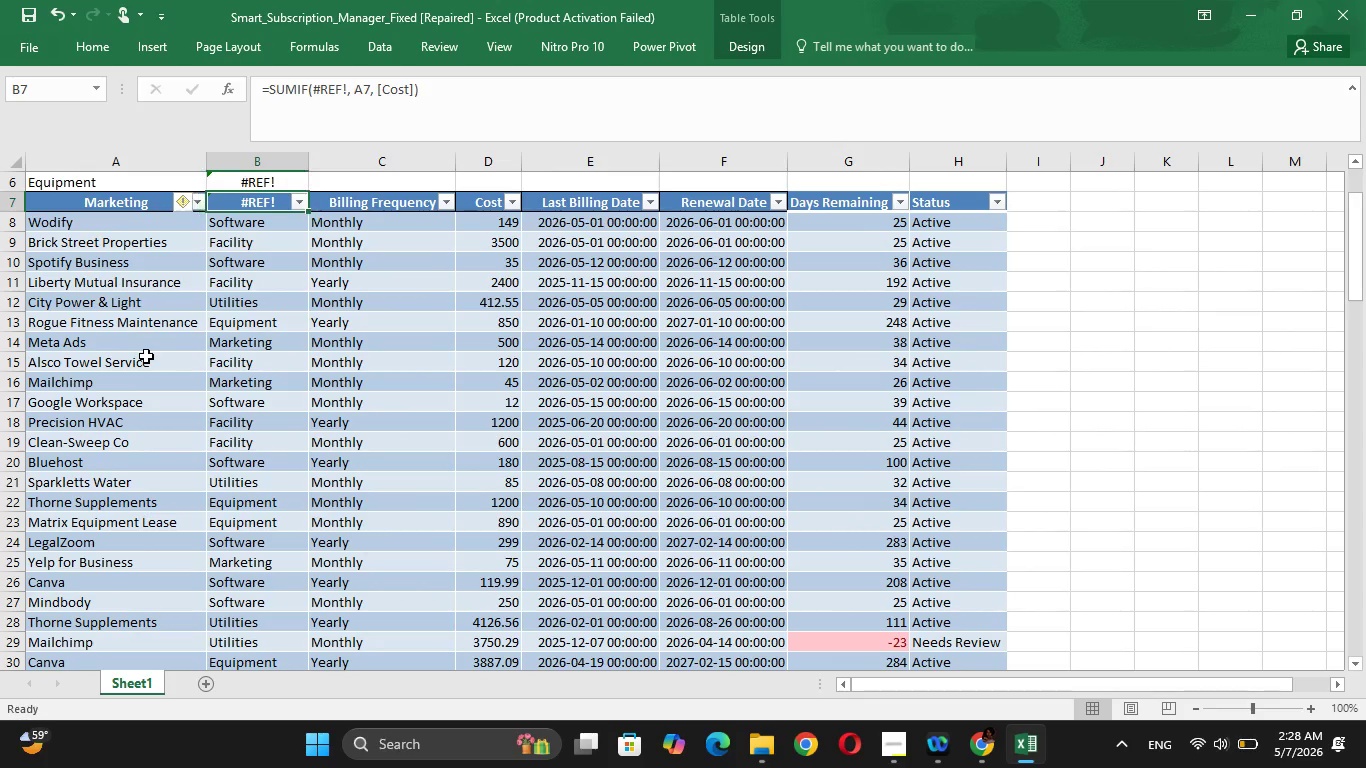 
key(ArrowRight)
 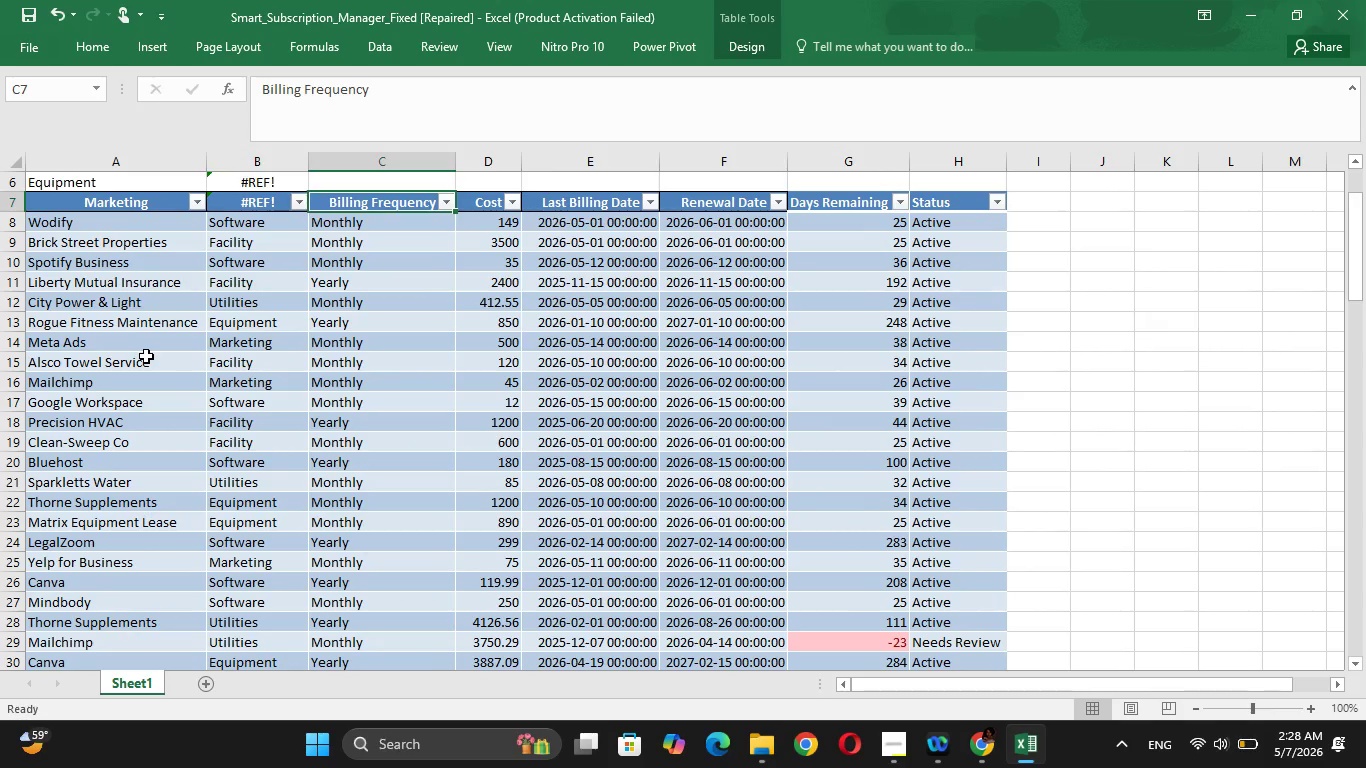 
key(ArrowLeft)
 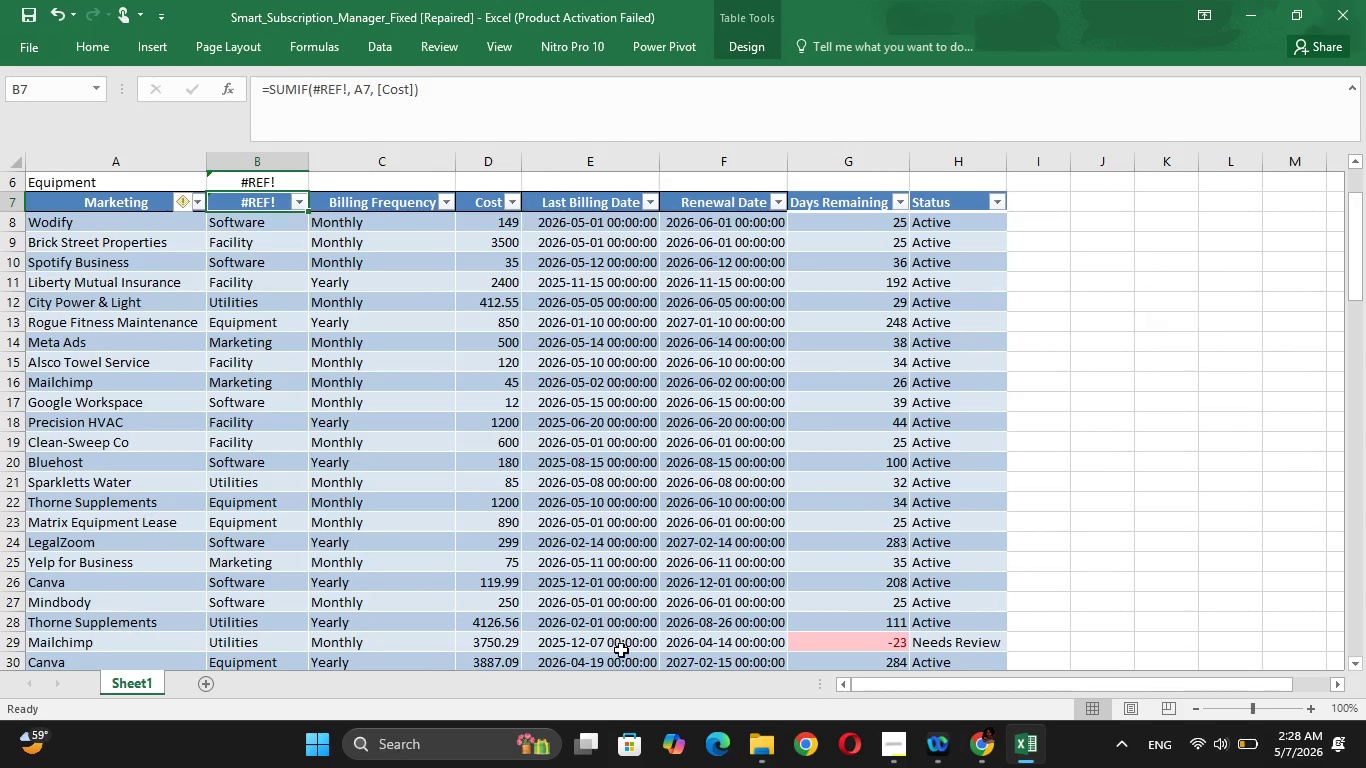 
left_click([770, 732])
 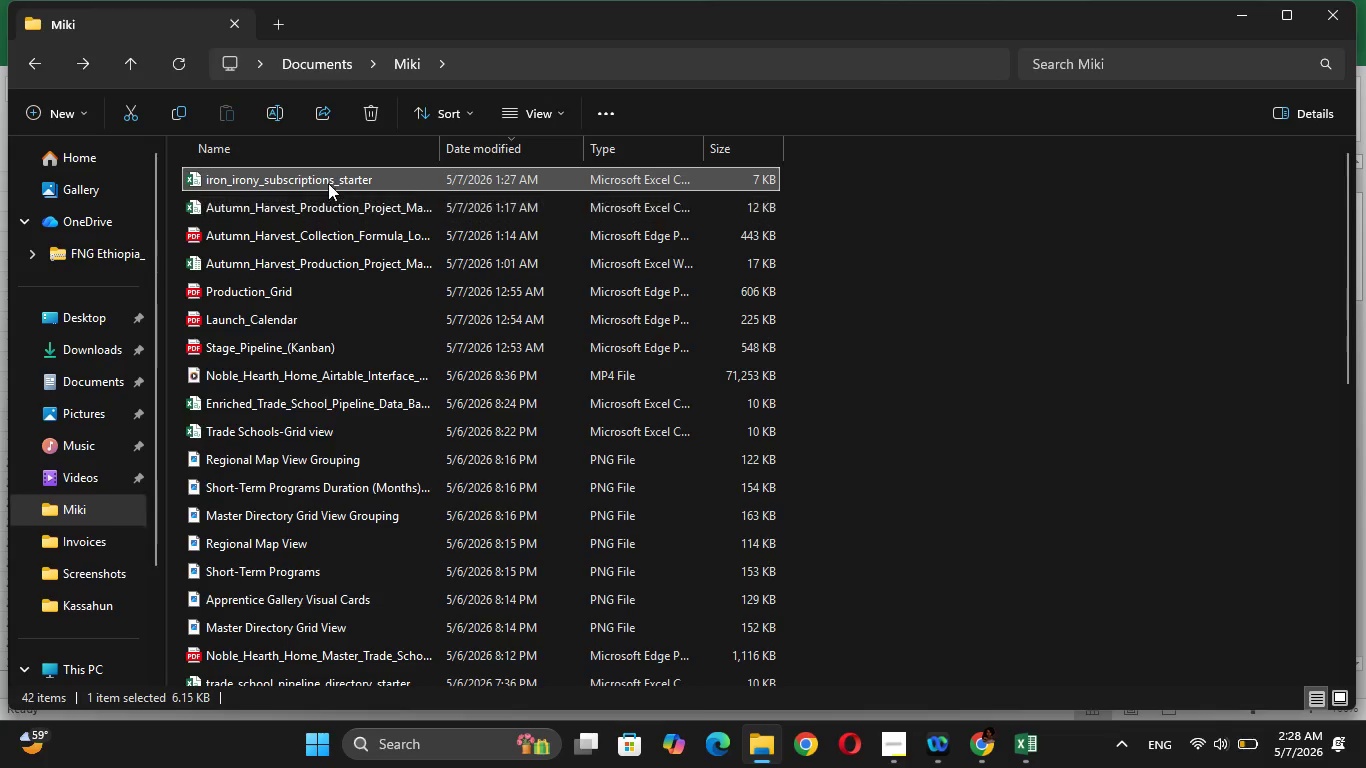 
double_click([327, 181])
 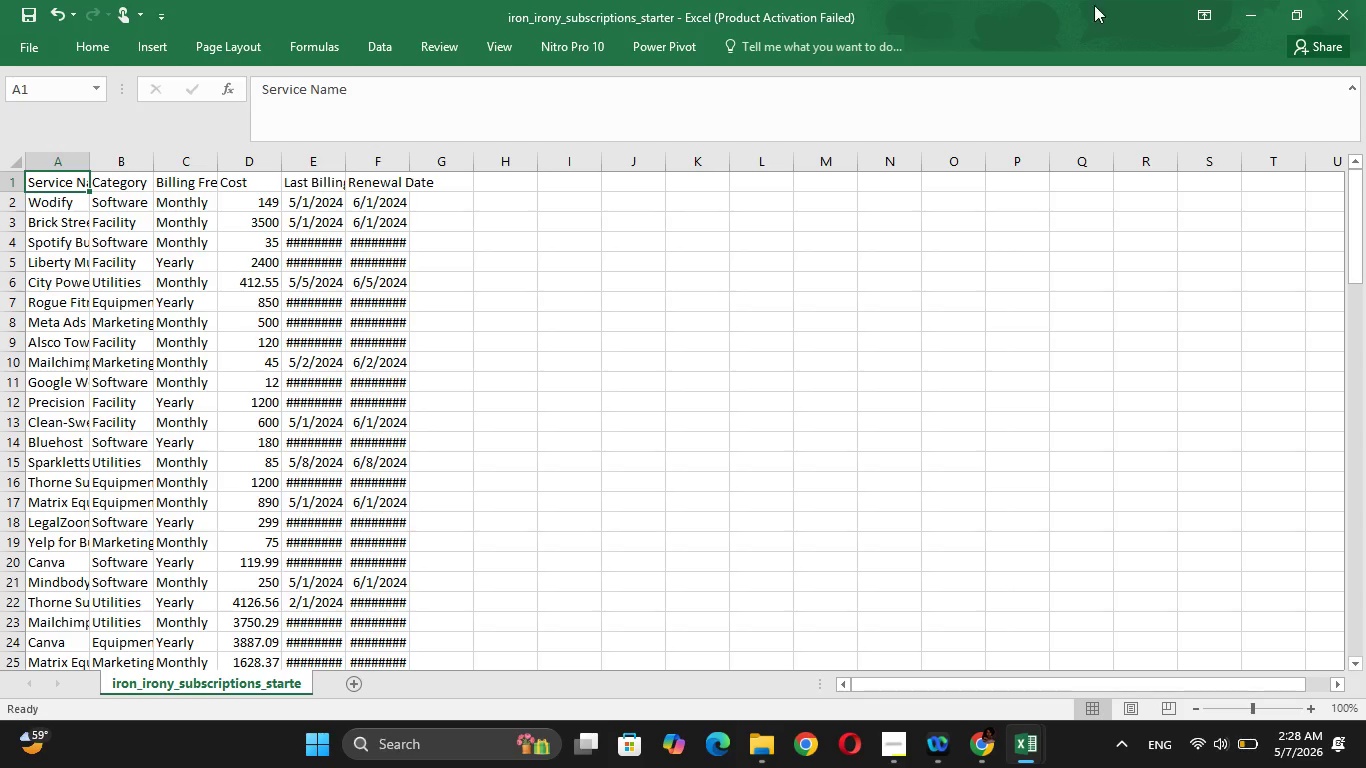 
left_click([1246, 1])
 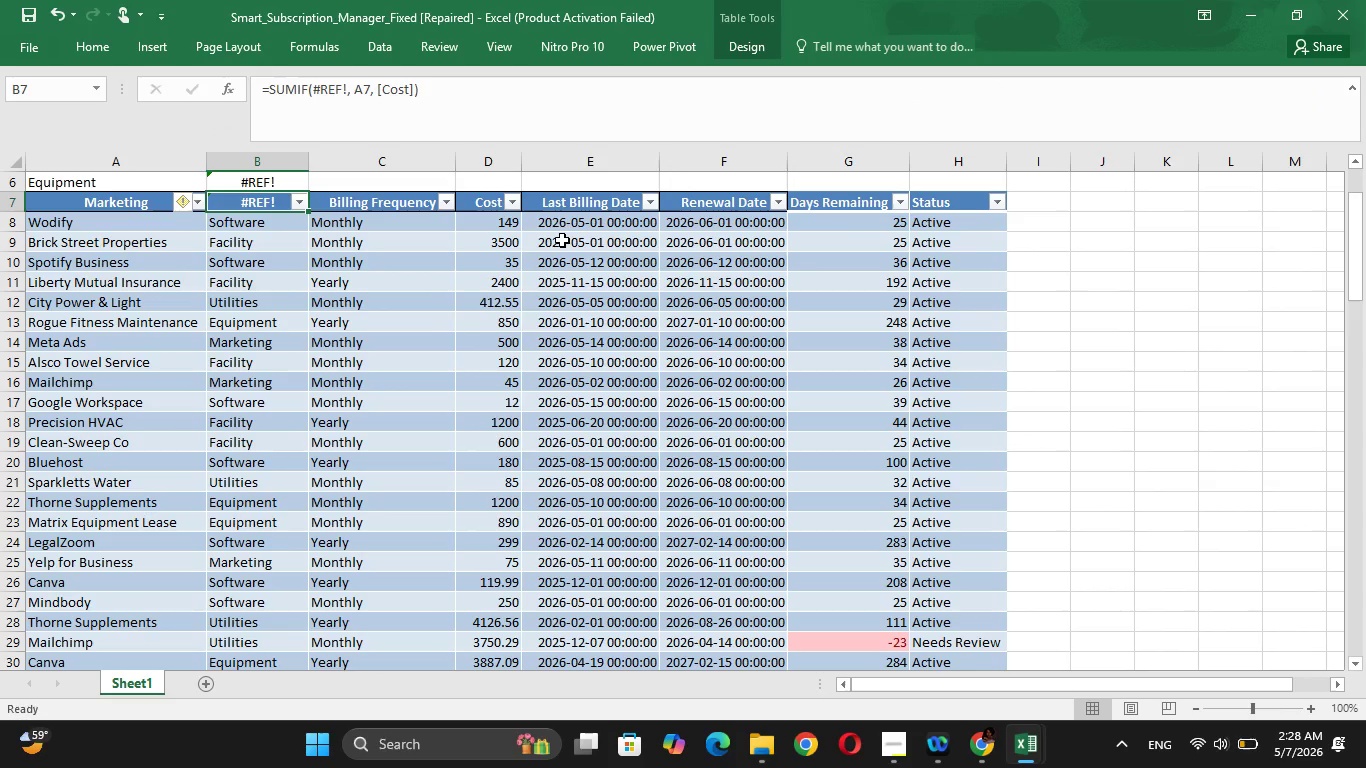 
wait(5.05)
 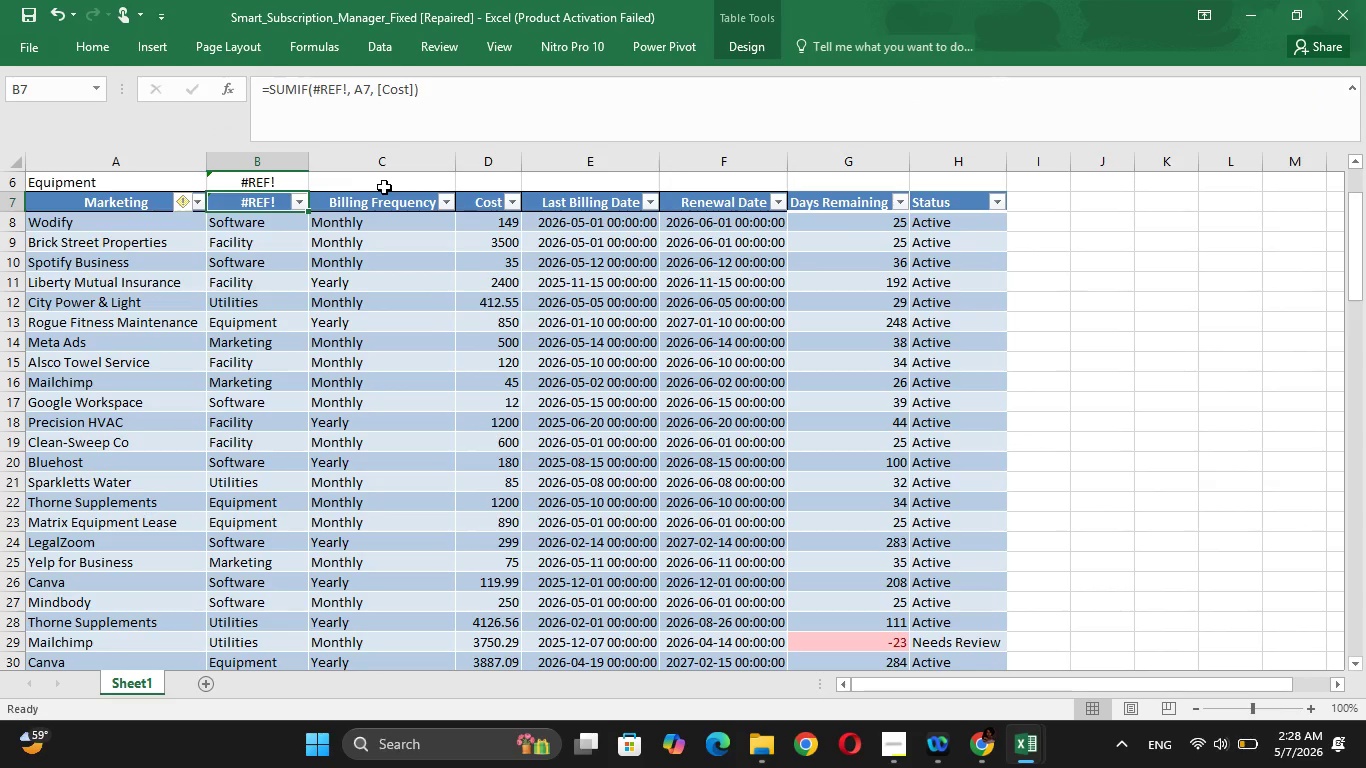 
mouse_move([879, 742])
 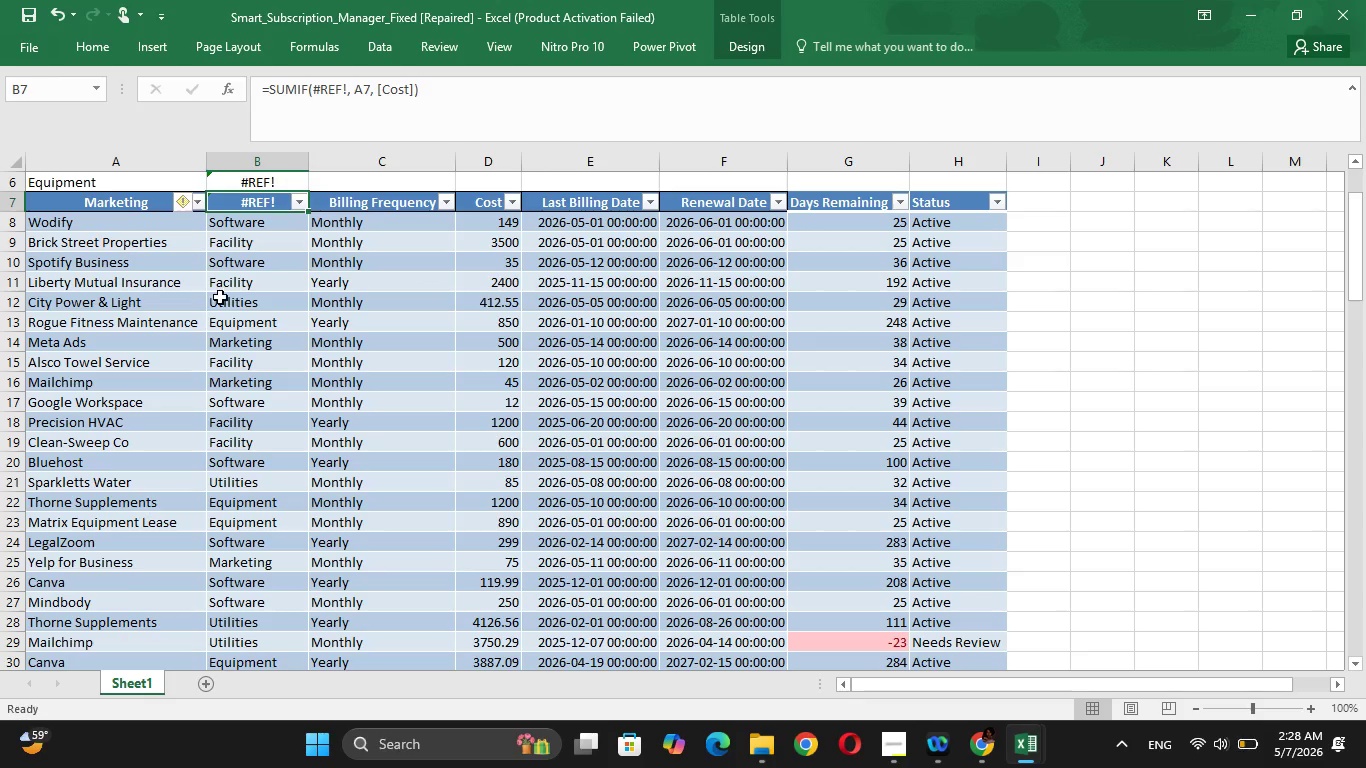 
left_click([220, 297])
 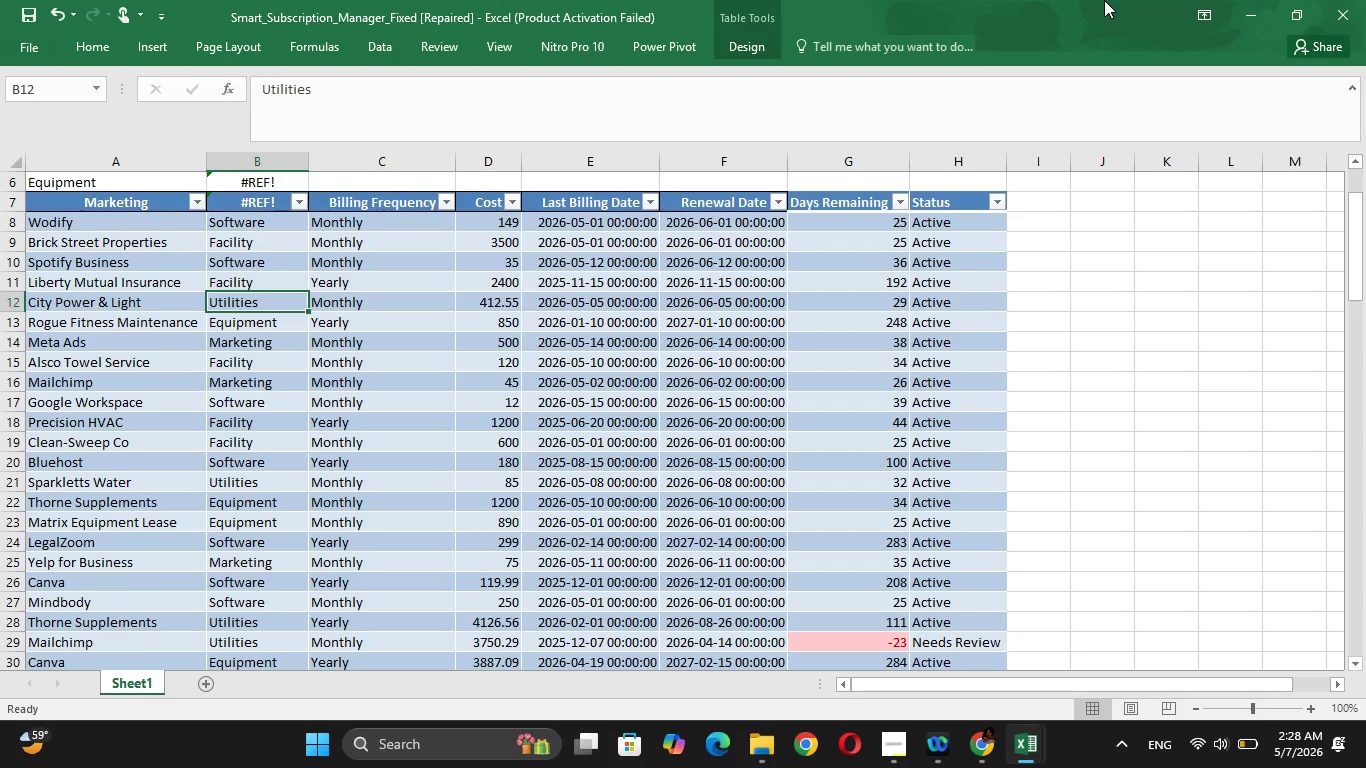 
left_click([1247, 18])
 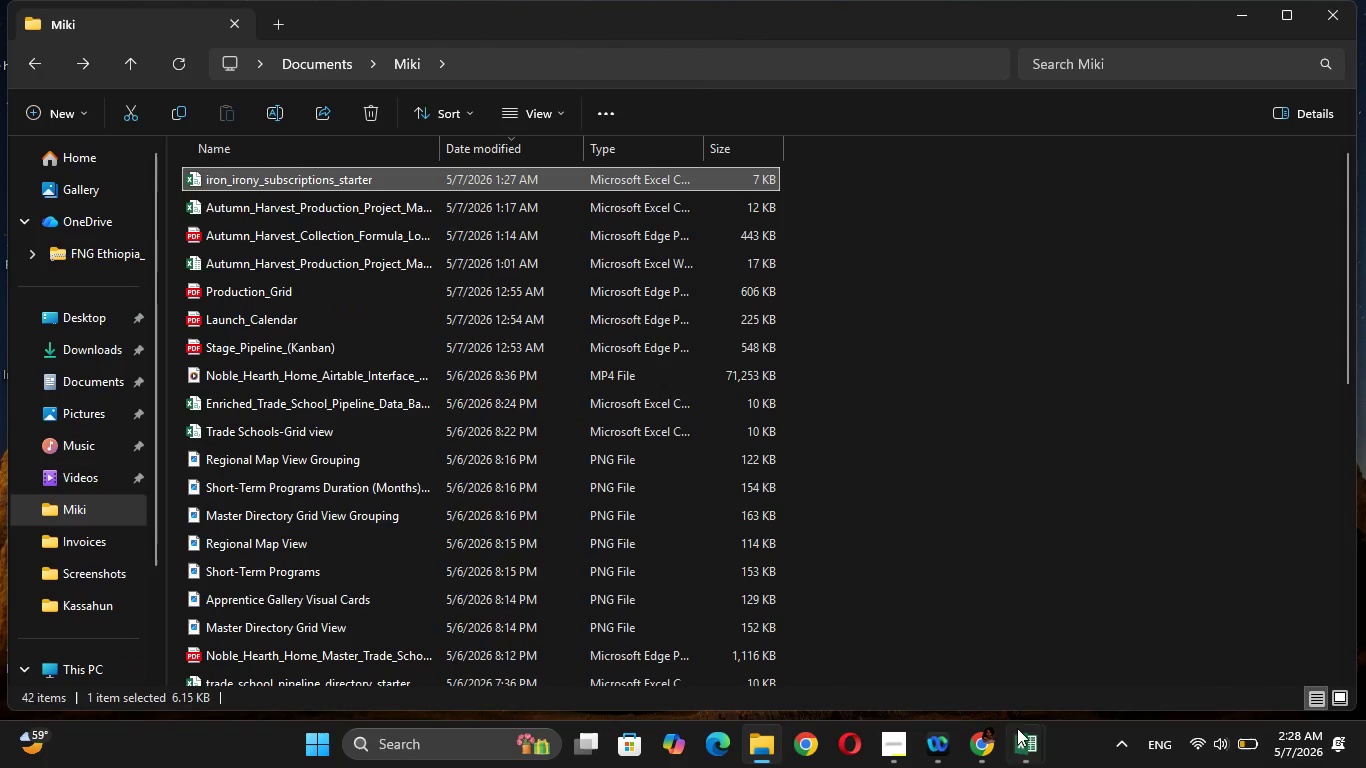 
left_click([1020, 742])
 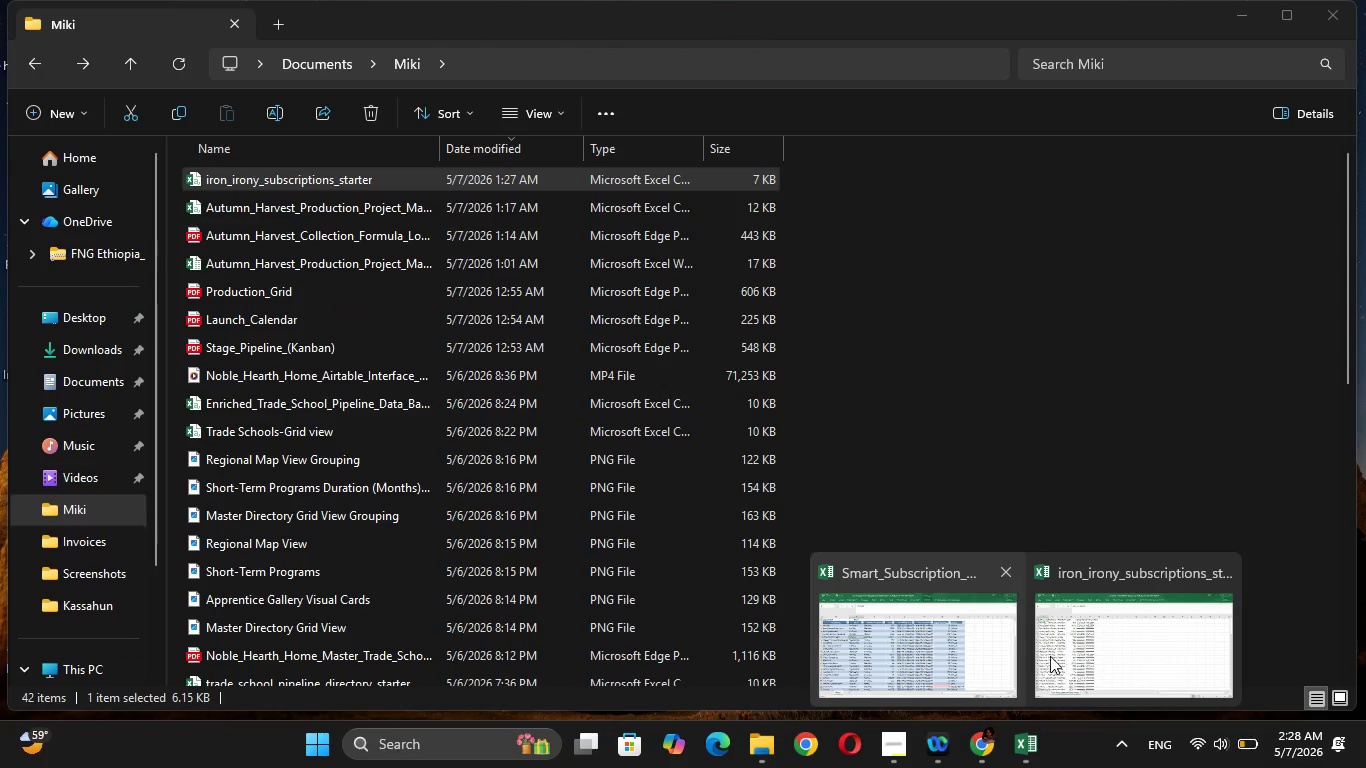 
left_click([1110, 654])
 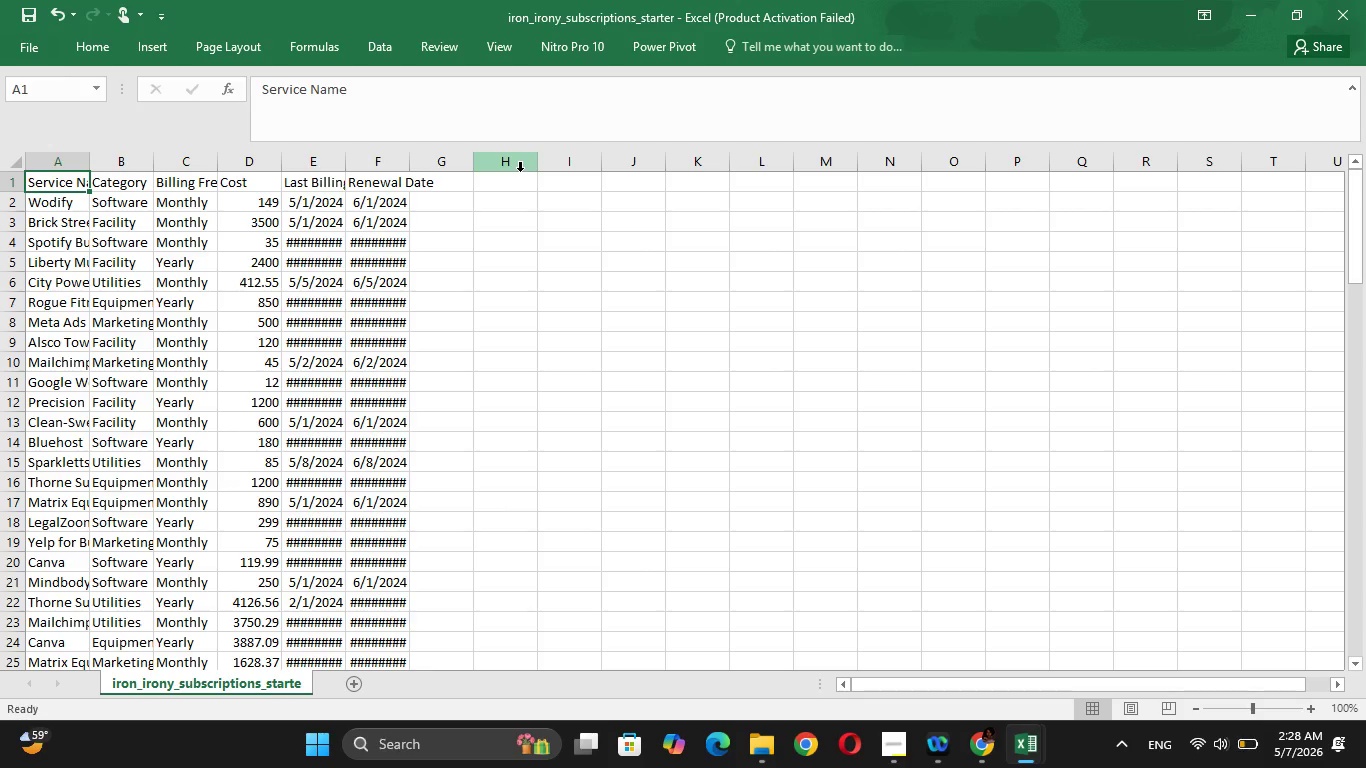 
key(ArrowRight)
 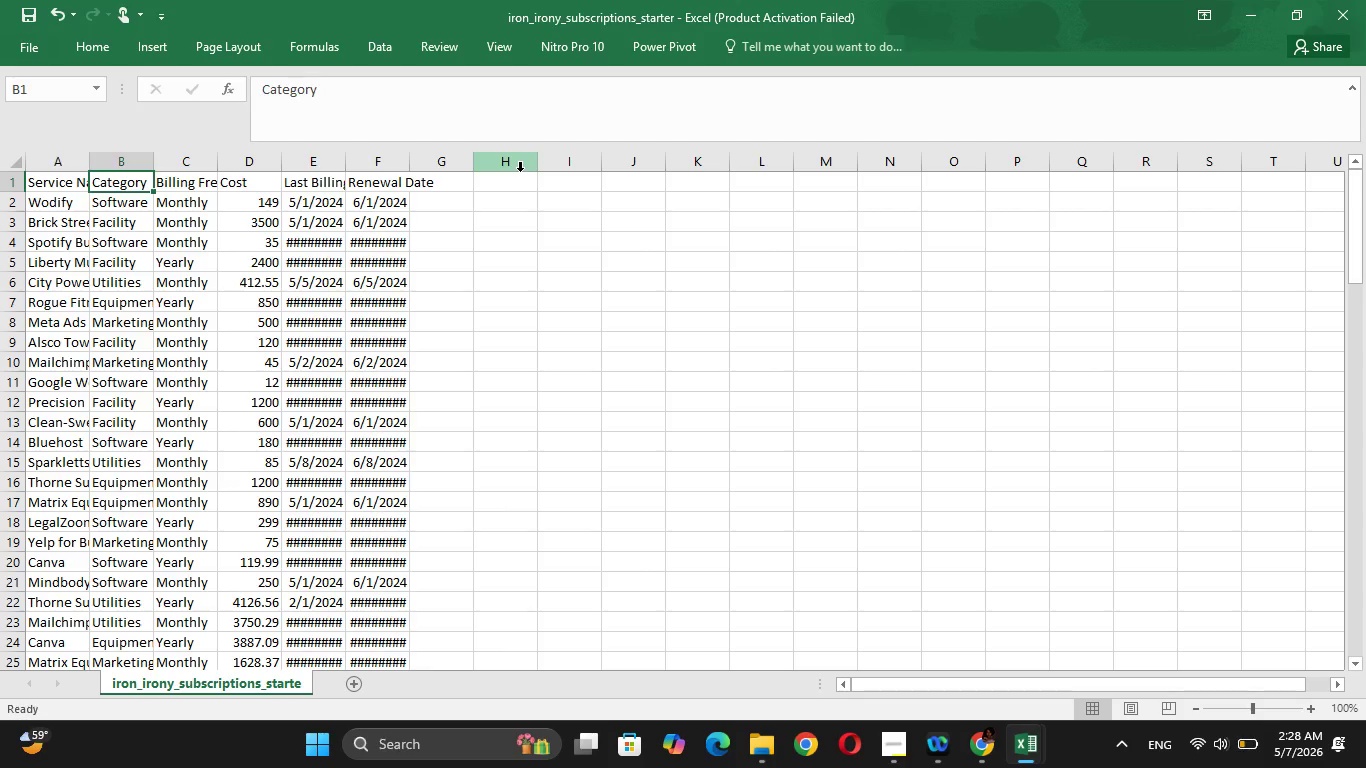 
key(ArrowLeft)
 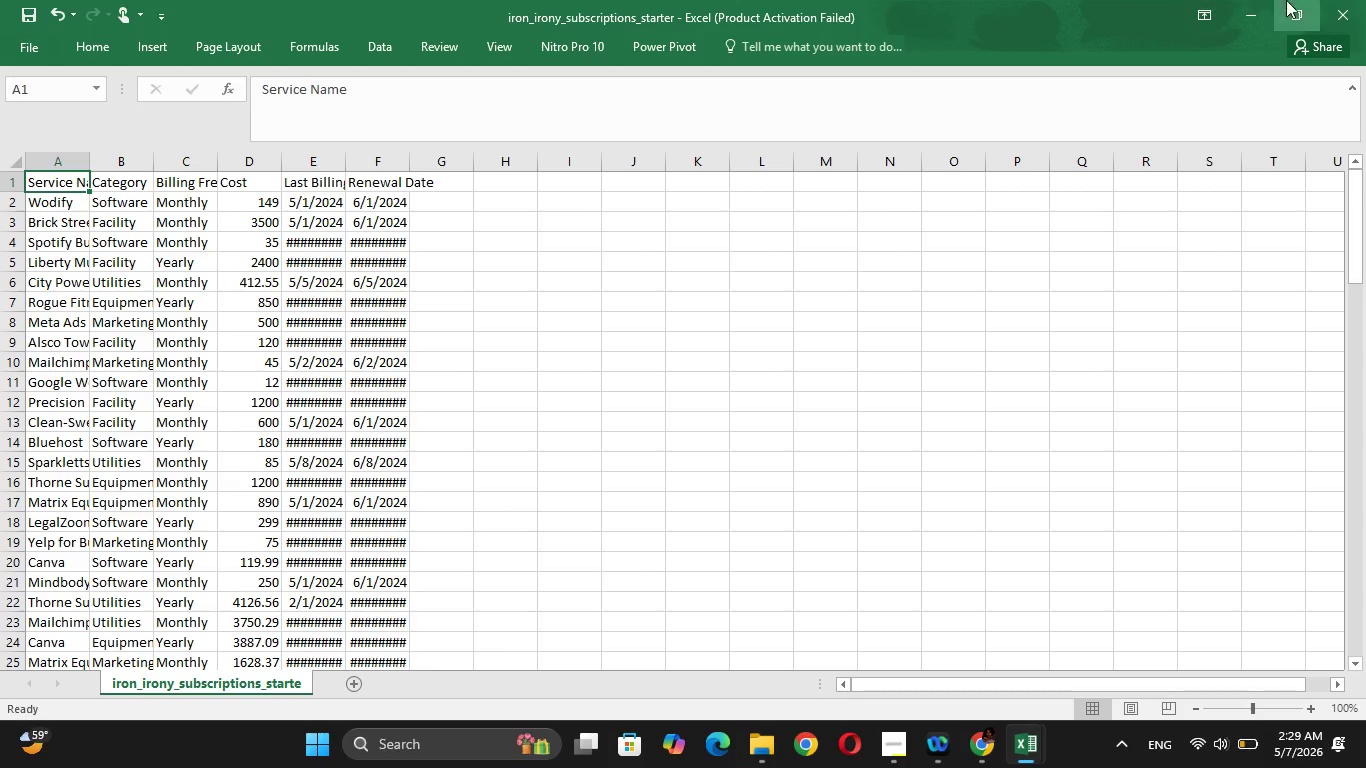 
left_click([1245, 7])
 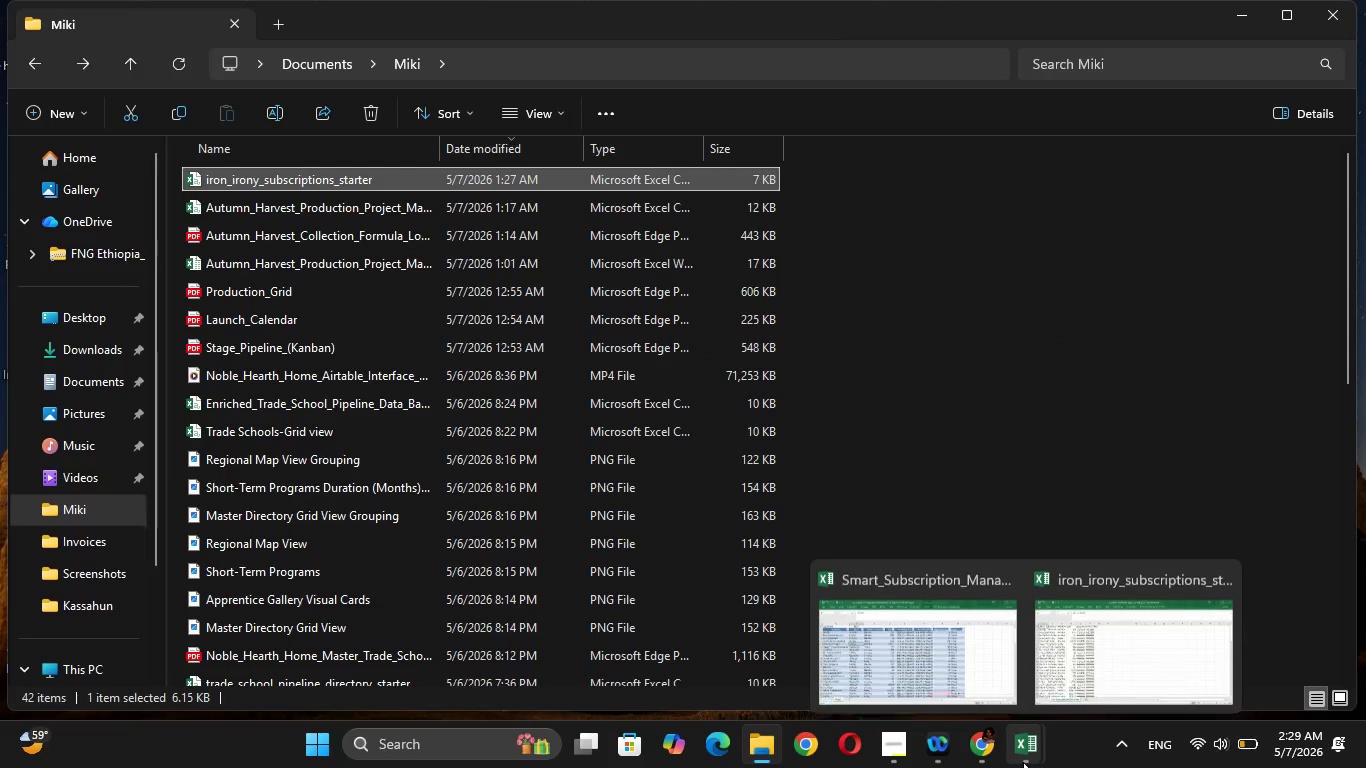 
left_click([926, 660])
 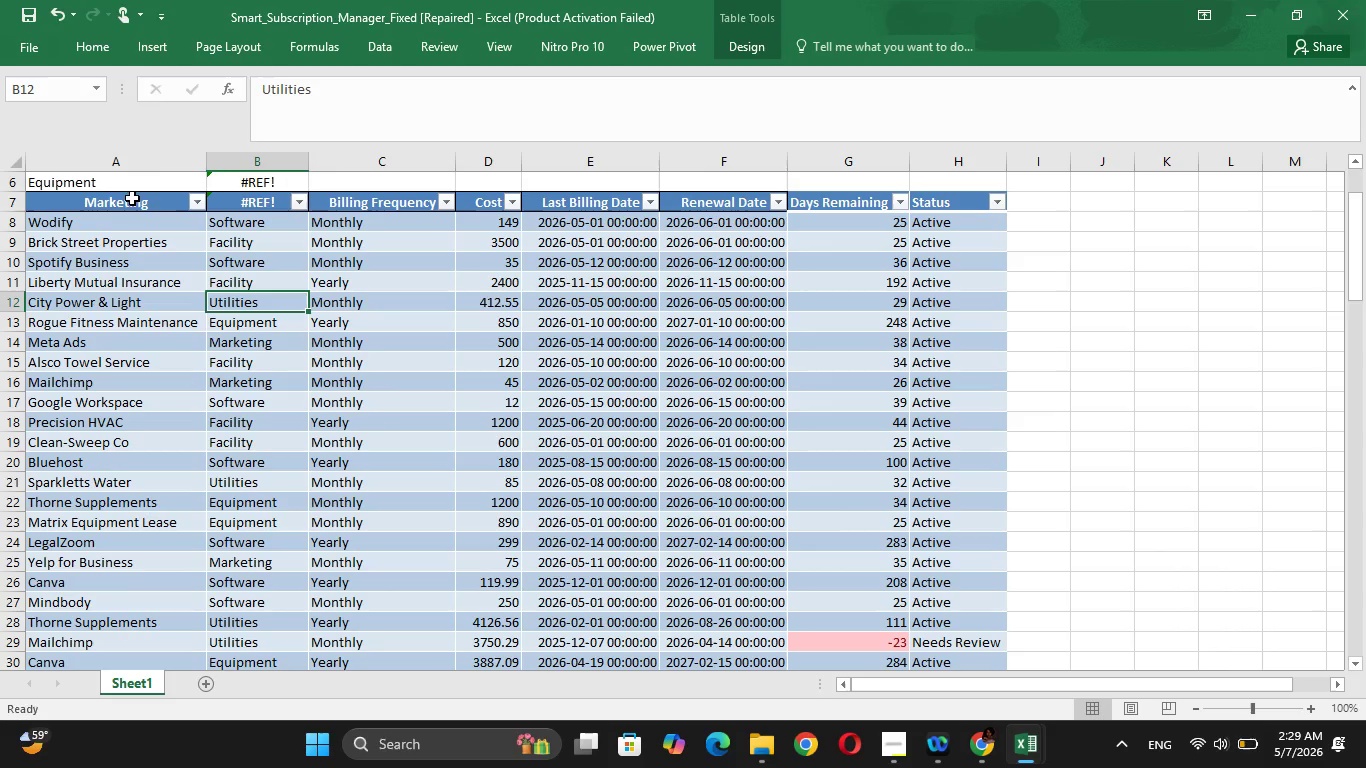 
left_click([144, 204])
 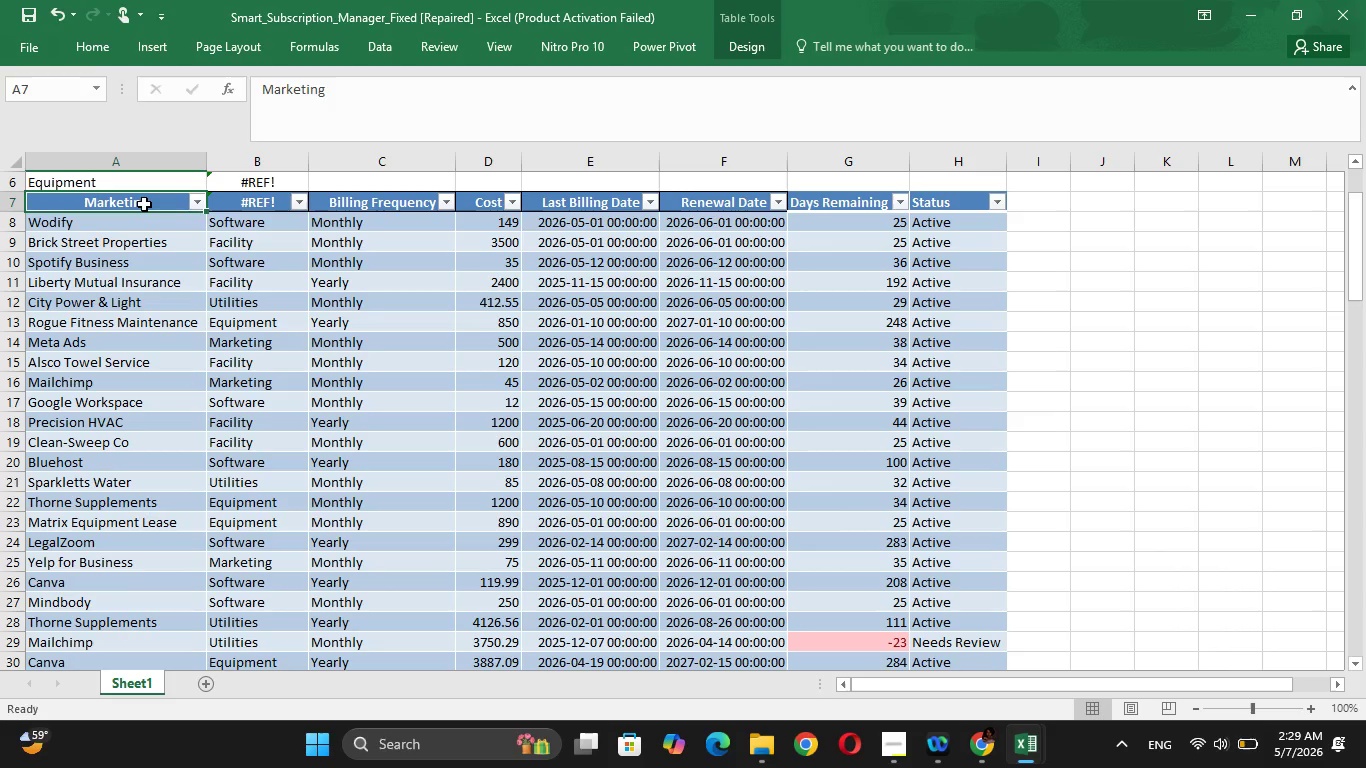 
left_click([356, 98])
 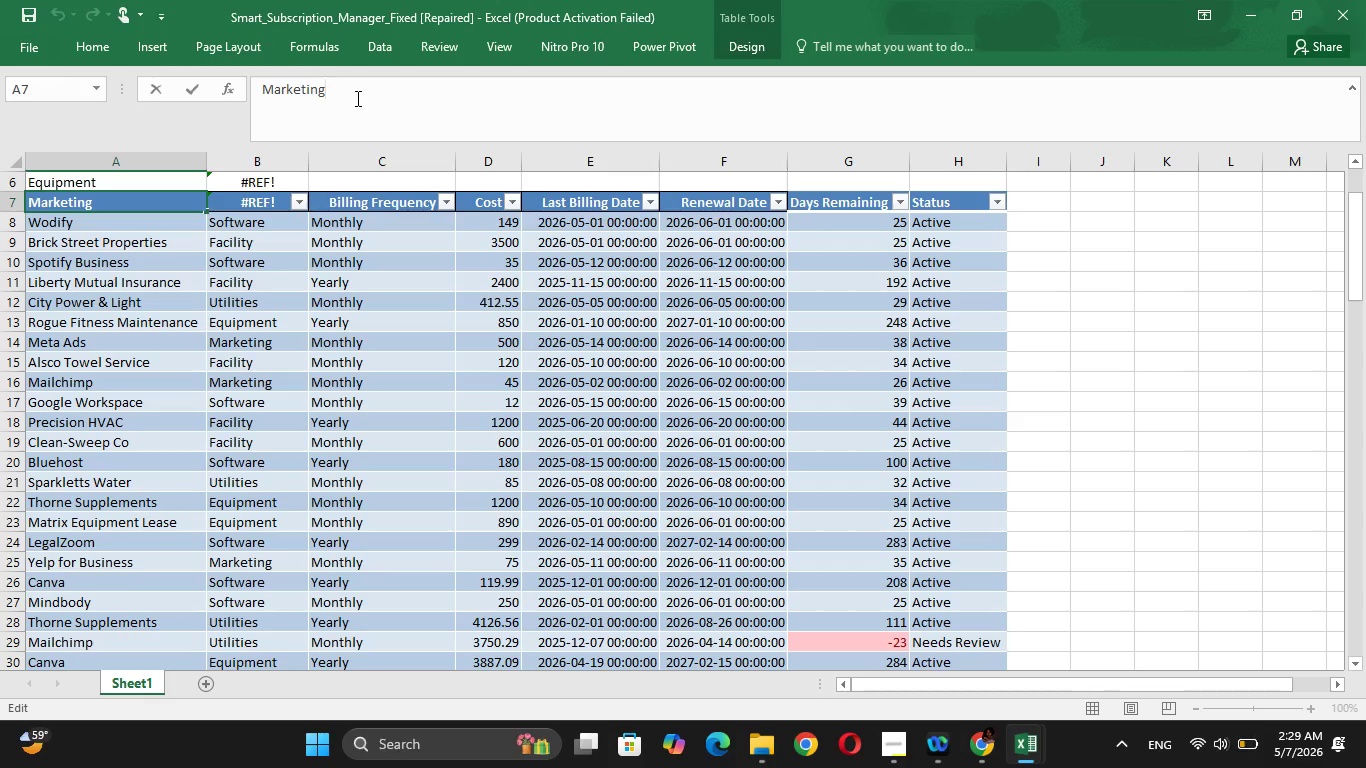 
hold_key(key=Backspace, duration=0.81)
 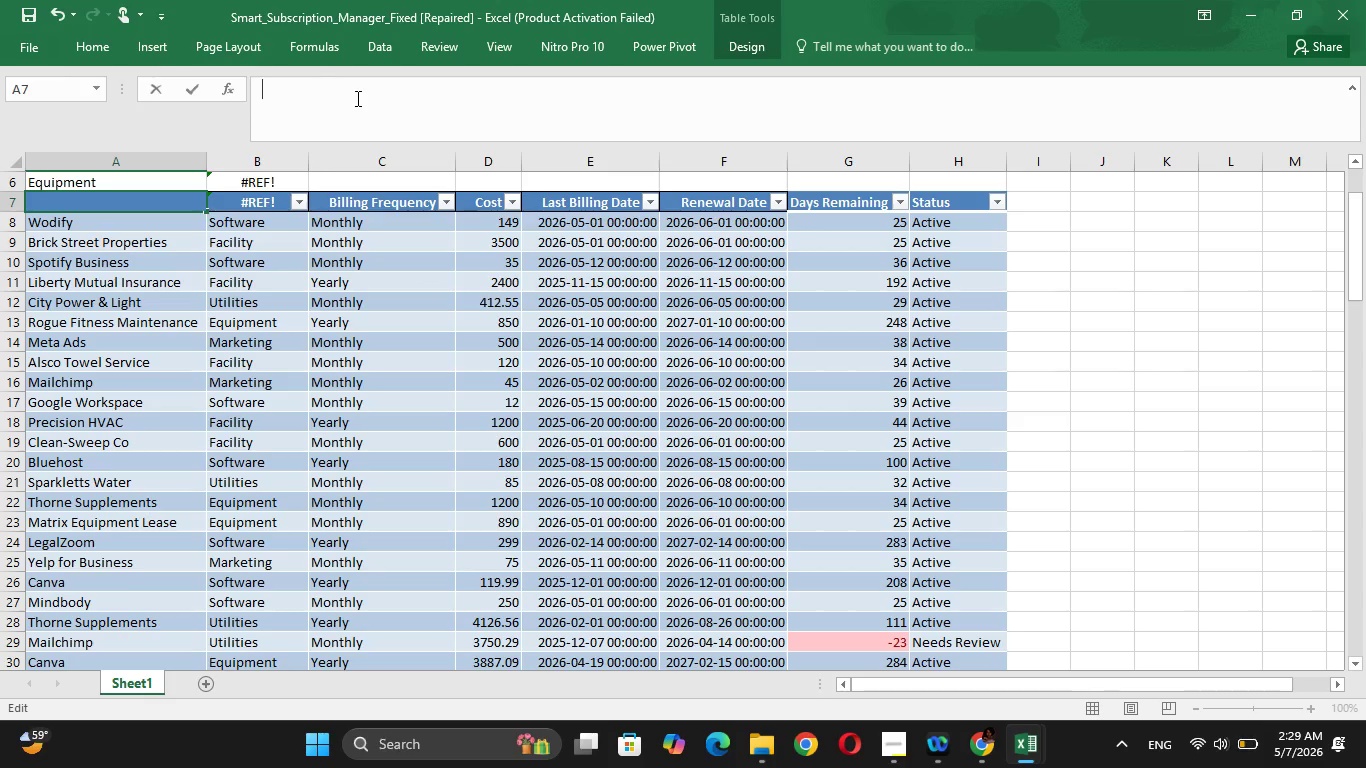 
type(s)
key(Backspace)
type(Software )
 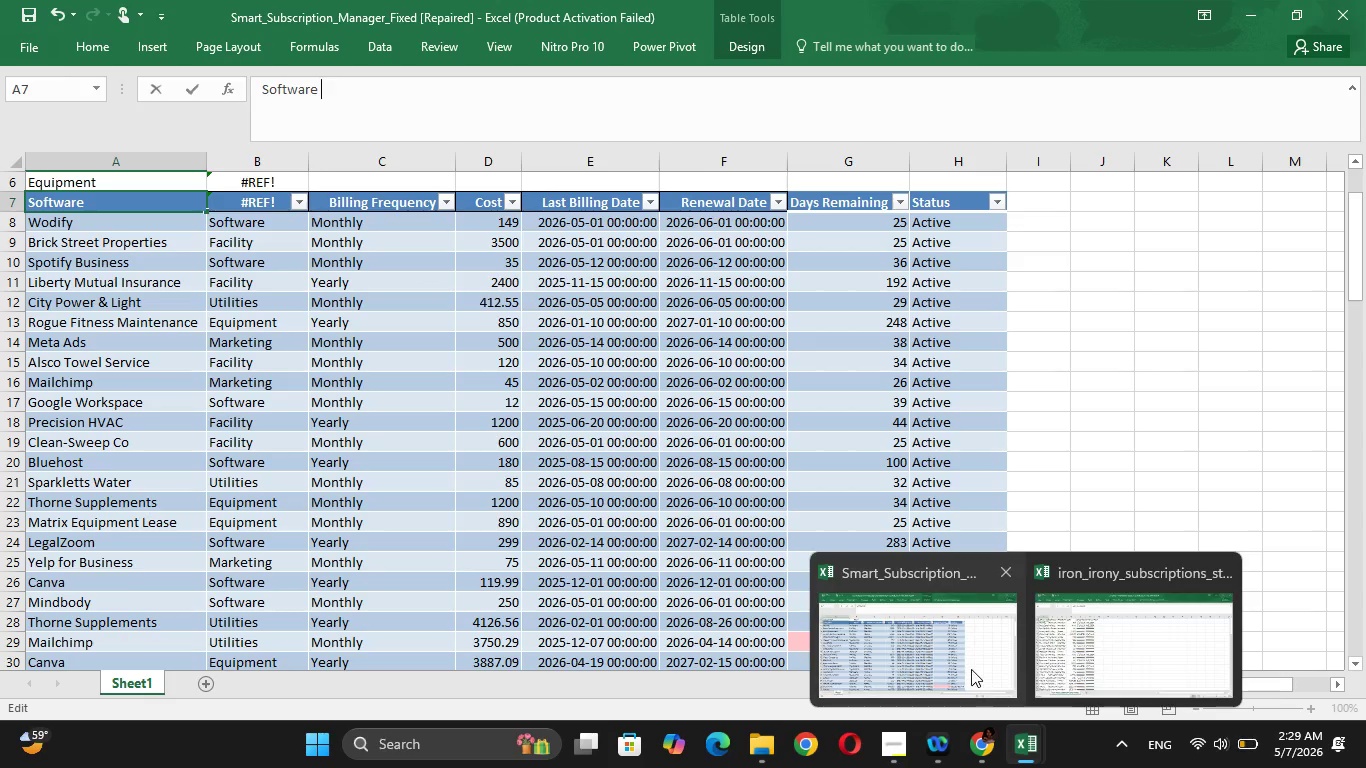 
wait(8.84)
 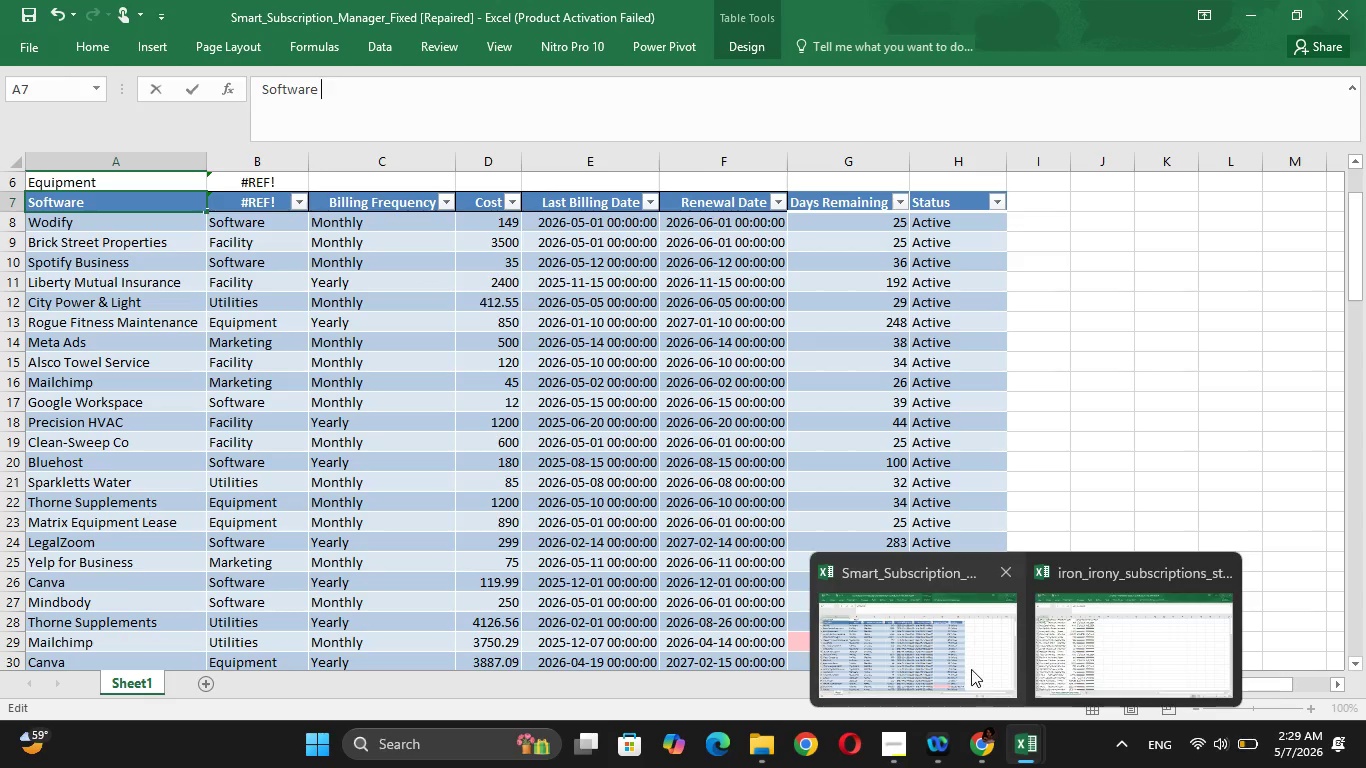 
key(Backspace)
key(Backspace)
key(Backspace)
key(Backspace)
key(Backspace)
key(Backspace)
key(Backspace)
key(Backspace)
type(ER)
key(Backspace)
key(Backspace)
type(ervice Name)
 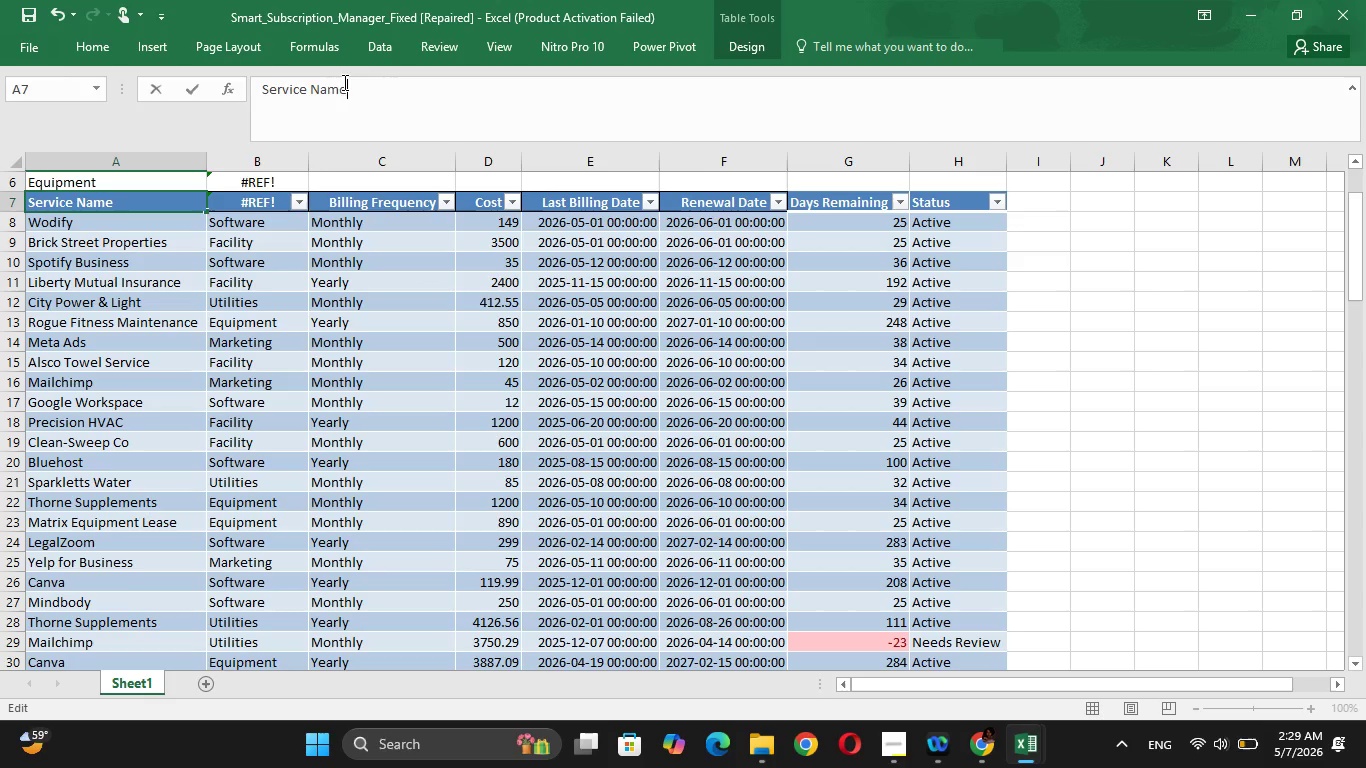 
left_click([271, 205])
 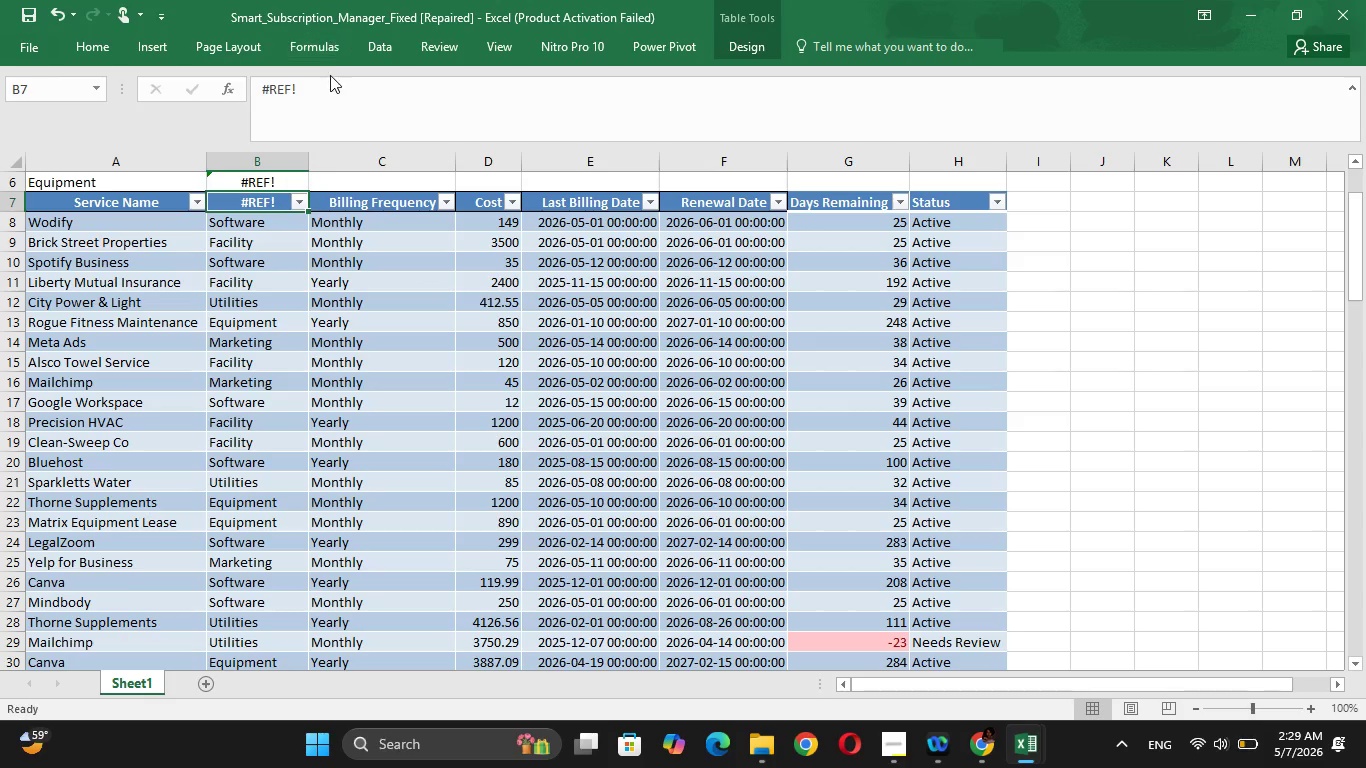 
left_click([324, 80])
 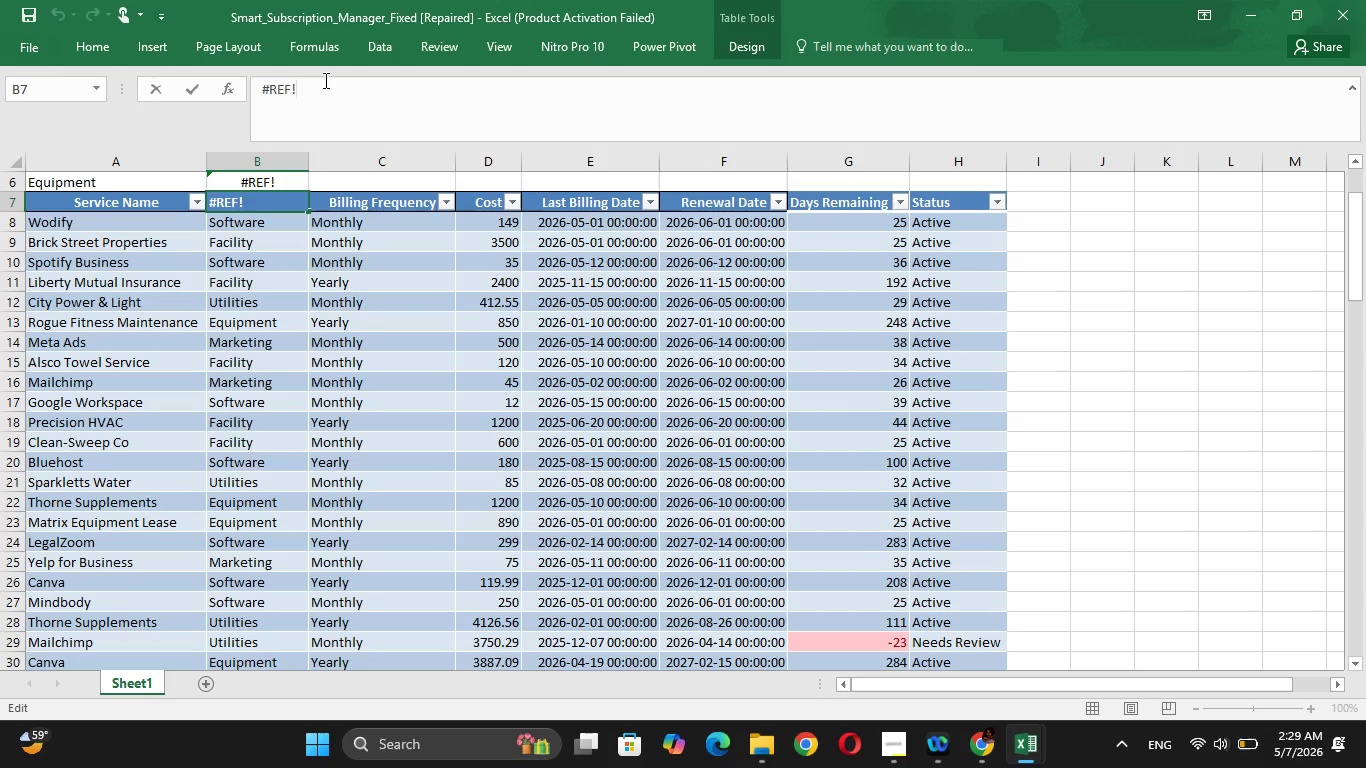 
key(Backspace)
 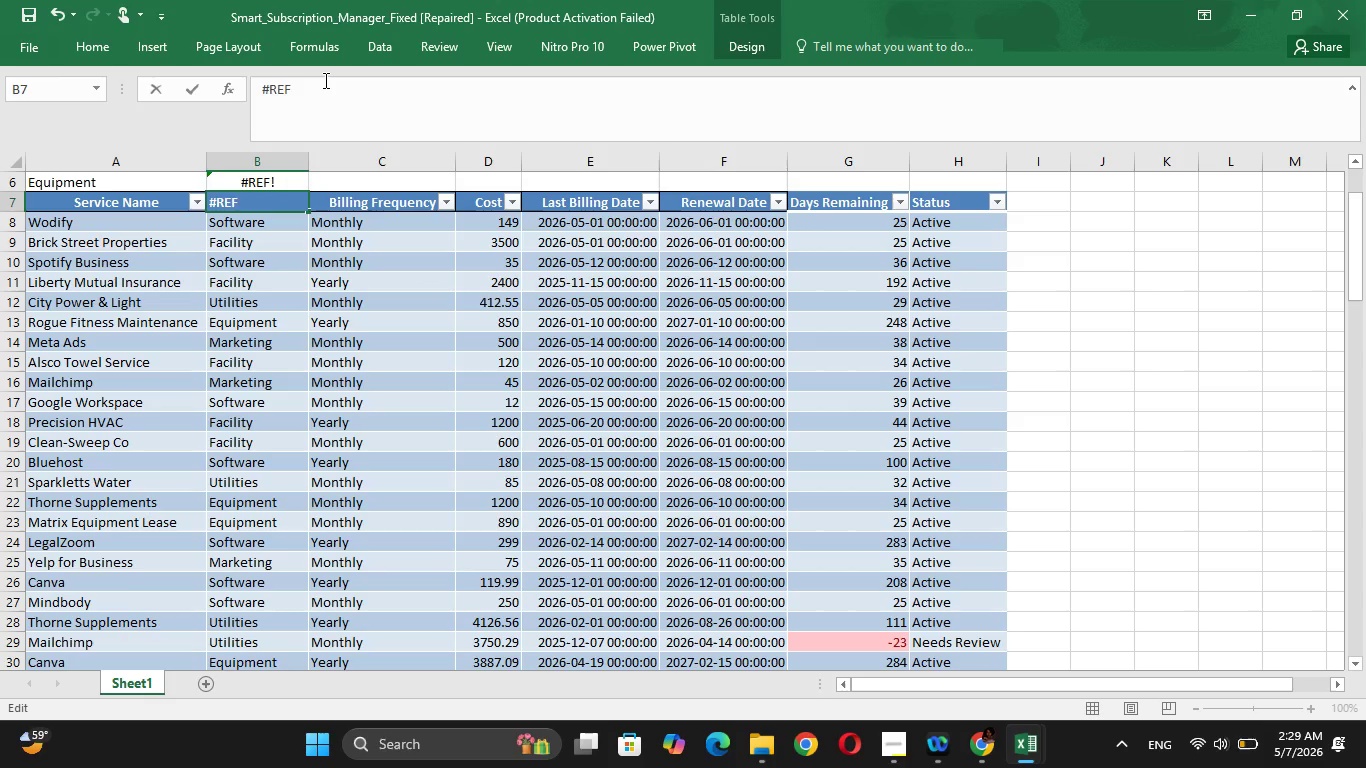 
key(Backspace)
 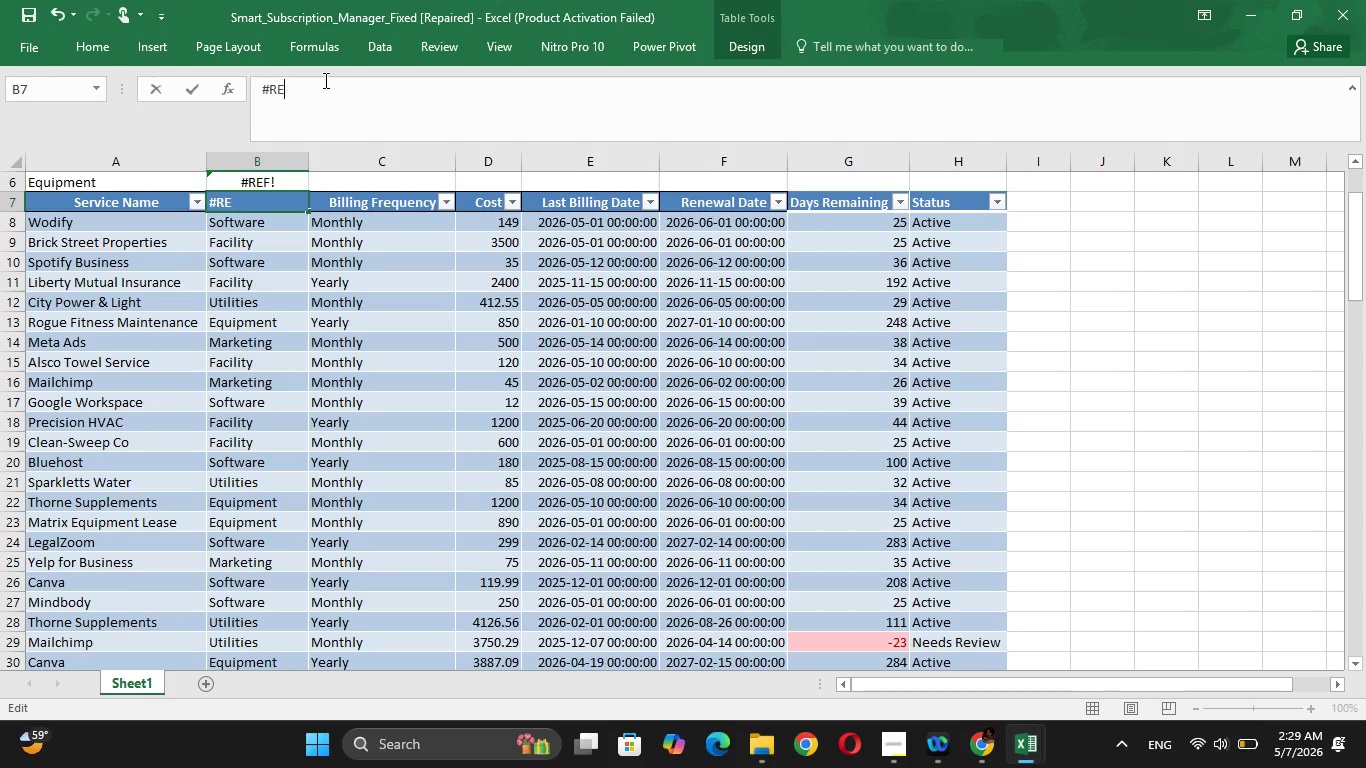 
key(Backspace)
 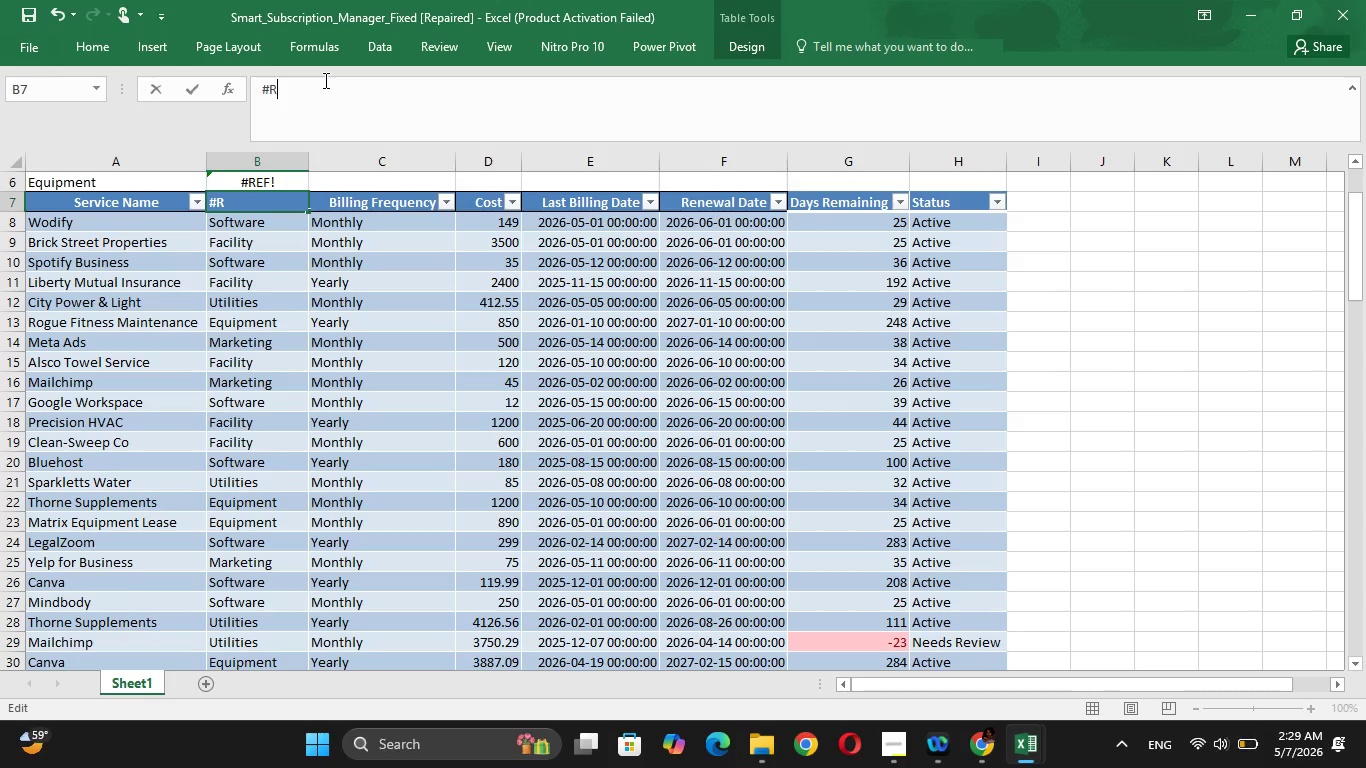 
key(Backspace)
 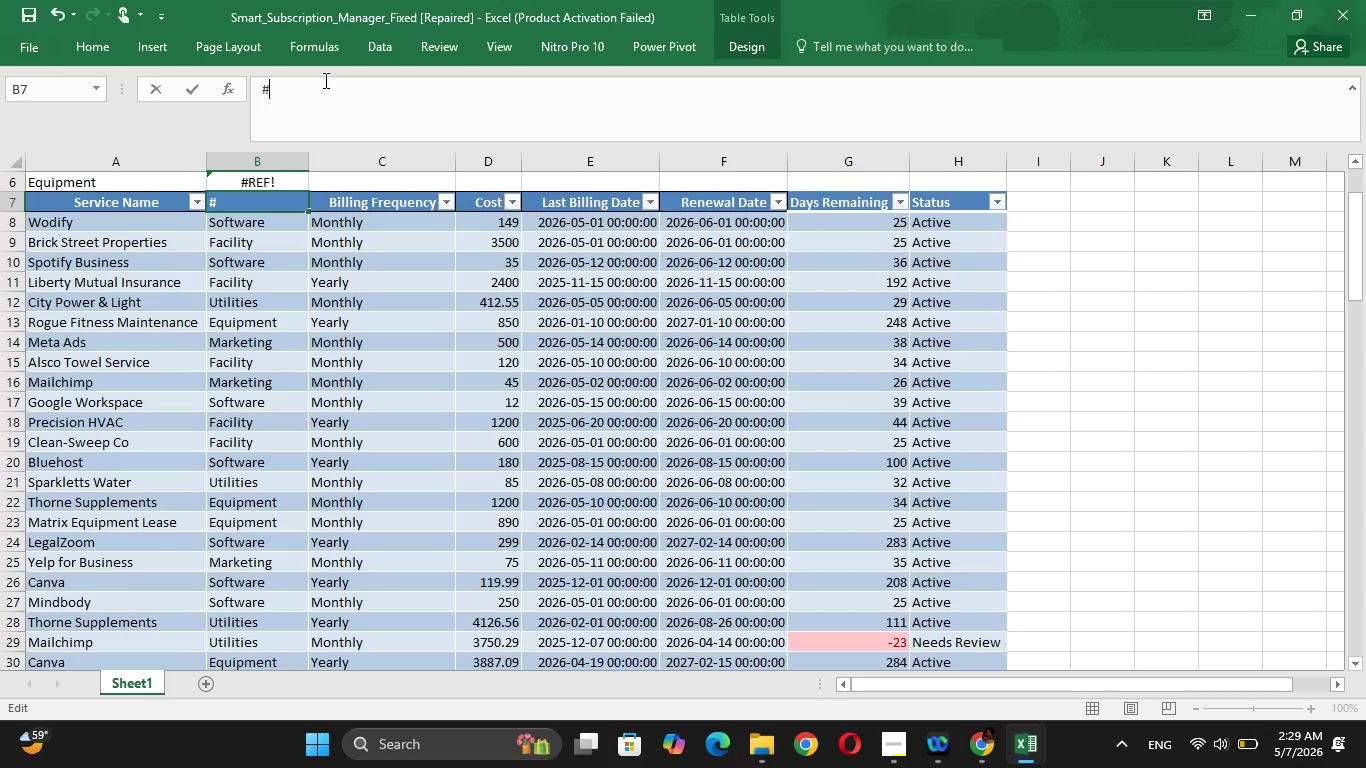 
key(Backspace)
 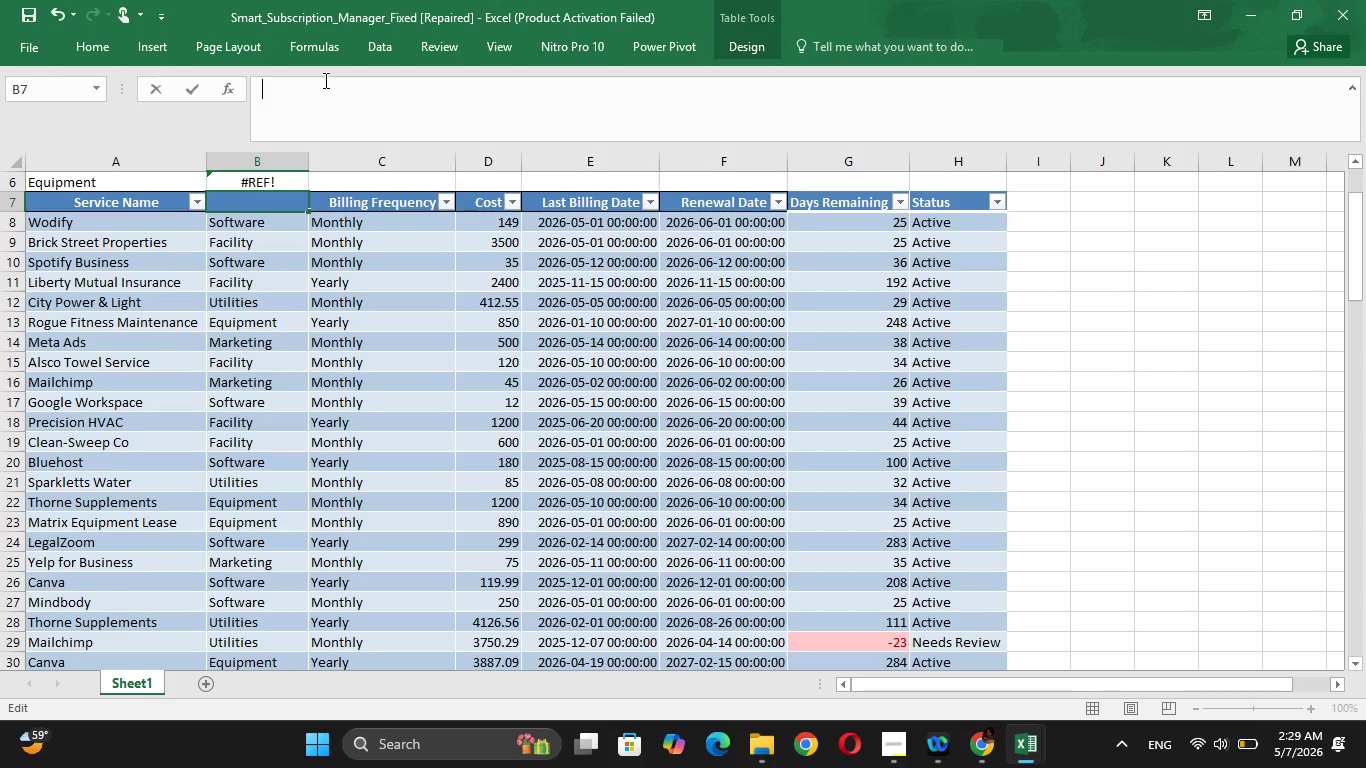 
key(Backspace)
 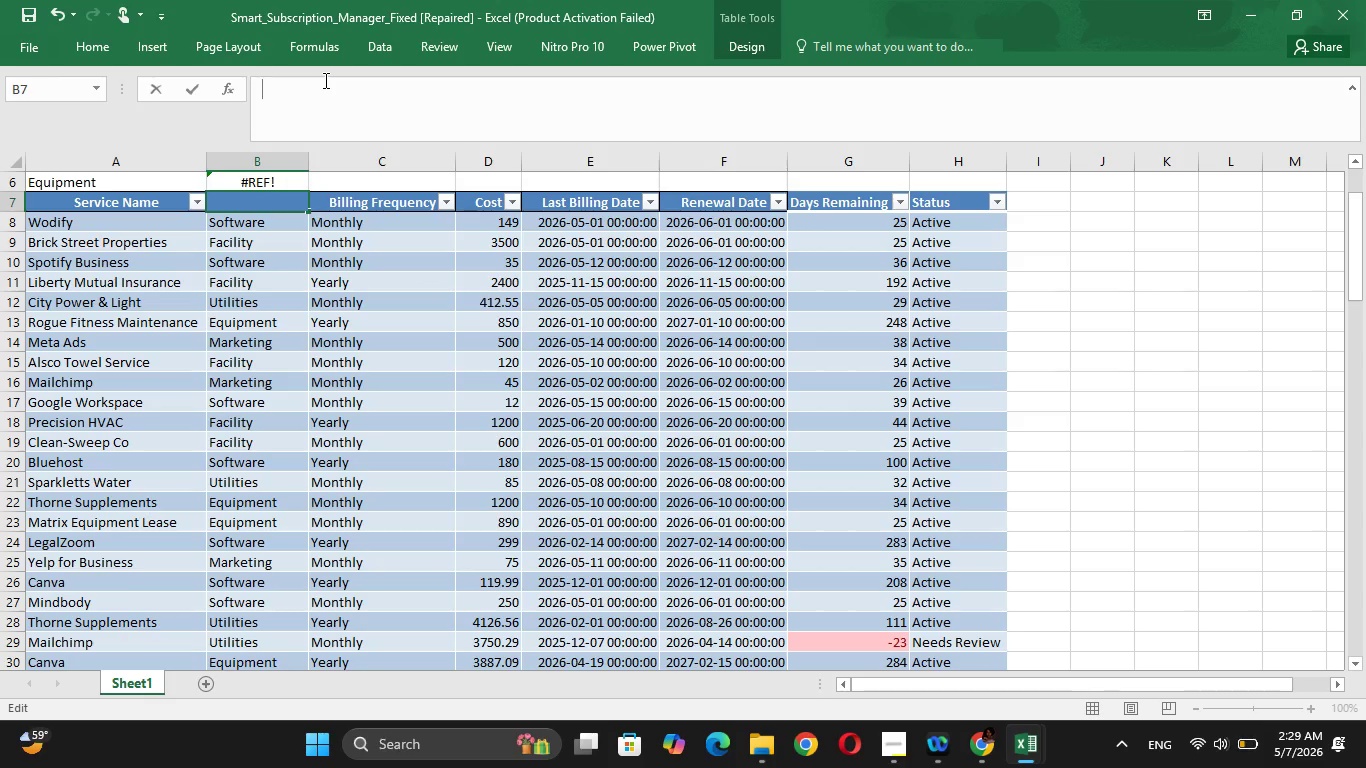 
key(Alt+Tab)
 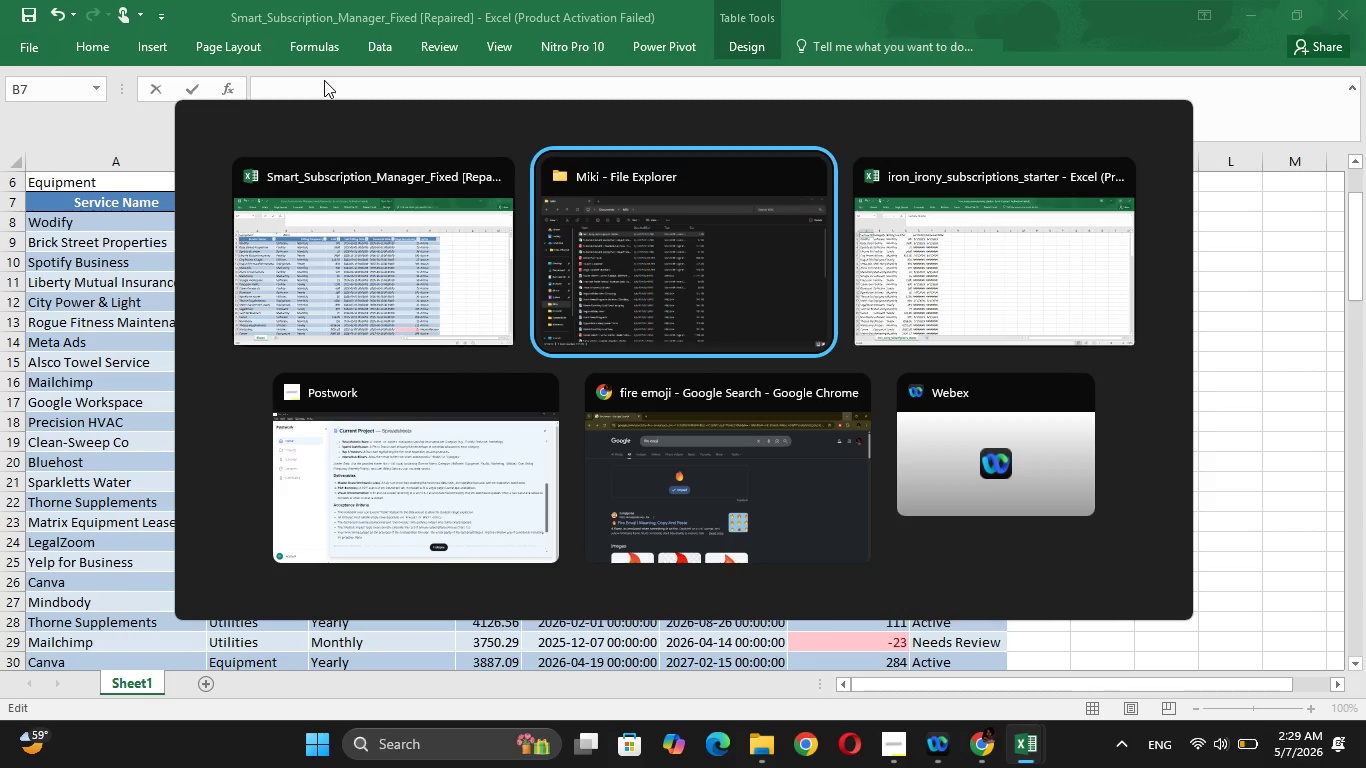 
key(Alt+Tab)
 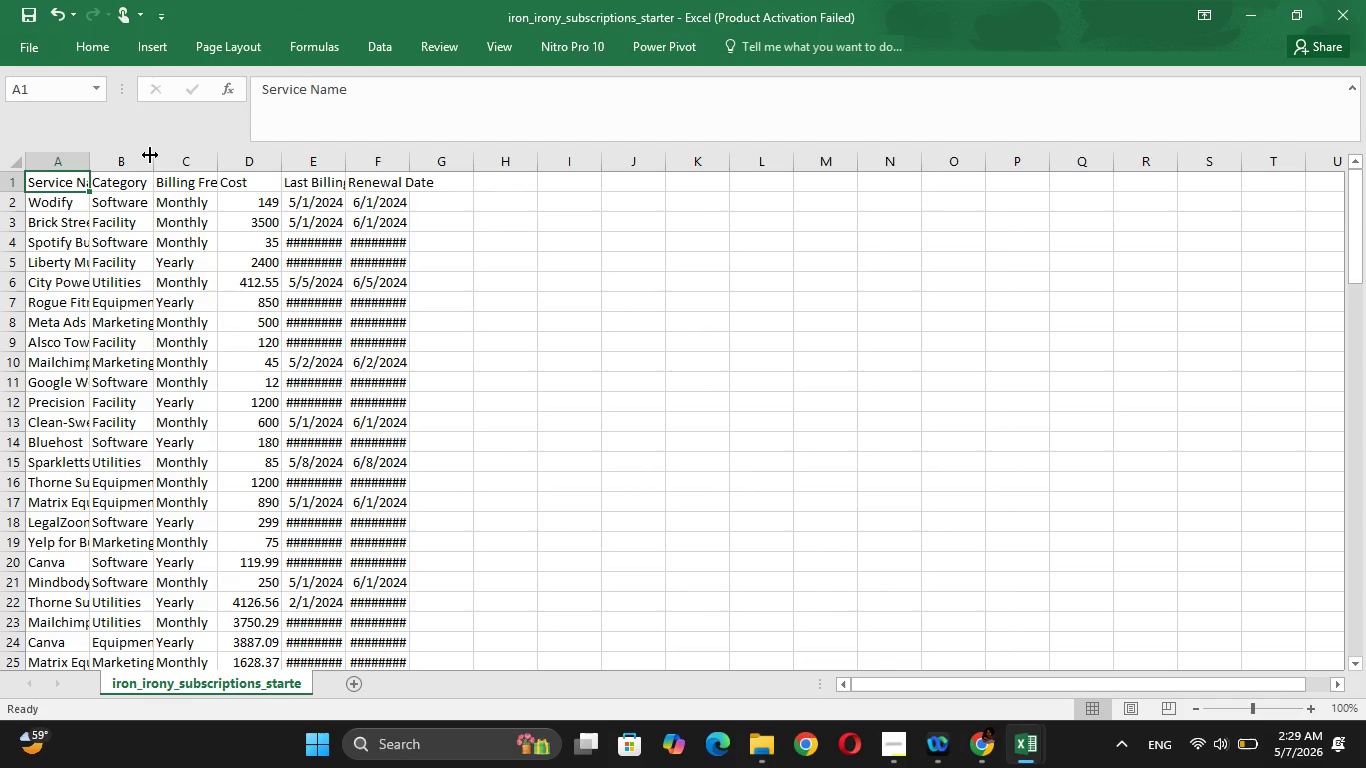 
left_click([111, 188])
 